 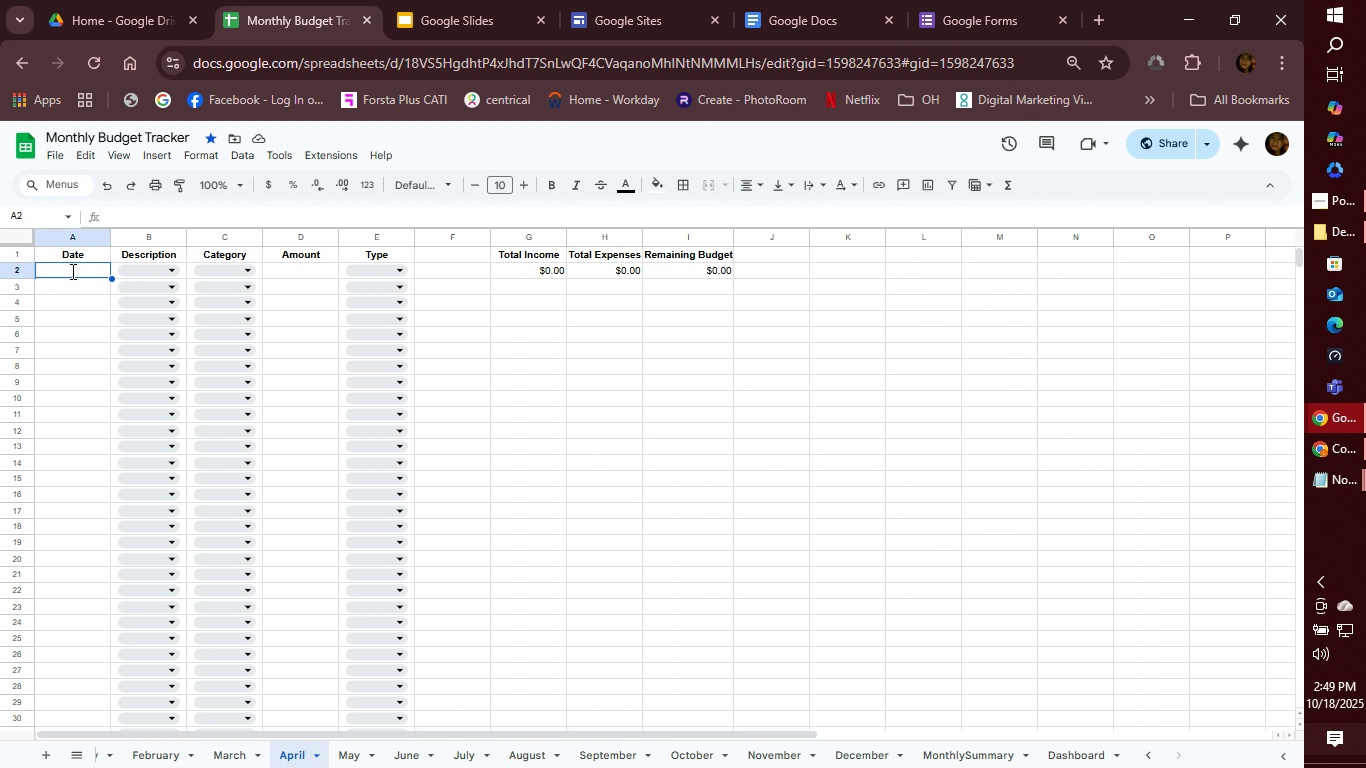 
type(1)
key(Tab)
type(fo)
key(Tab)
type(fo)
key(Tab)
type(341)
key(Tab)
type(e)
 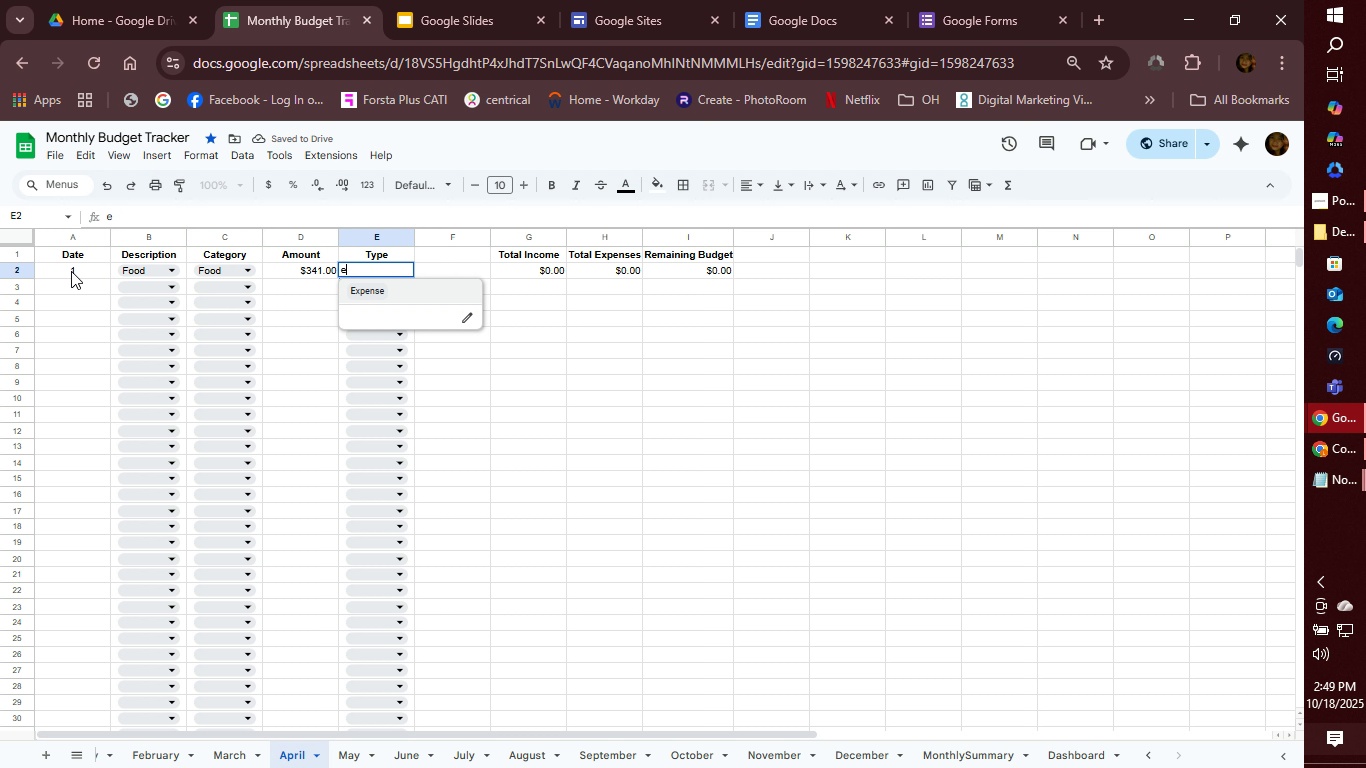 
key(Enter)
 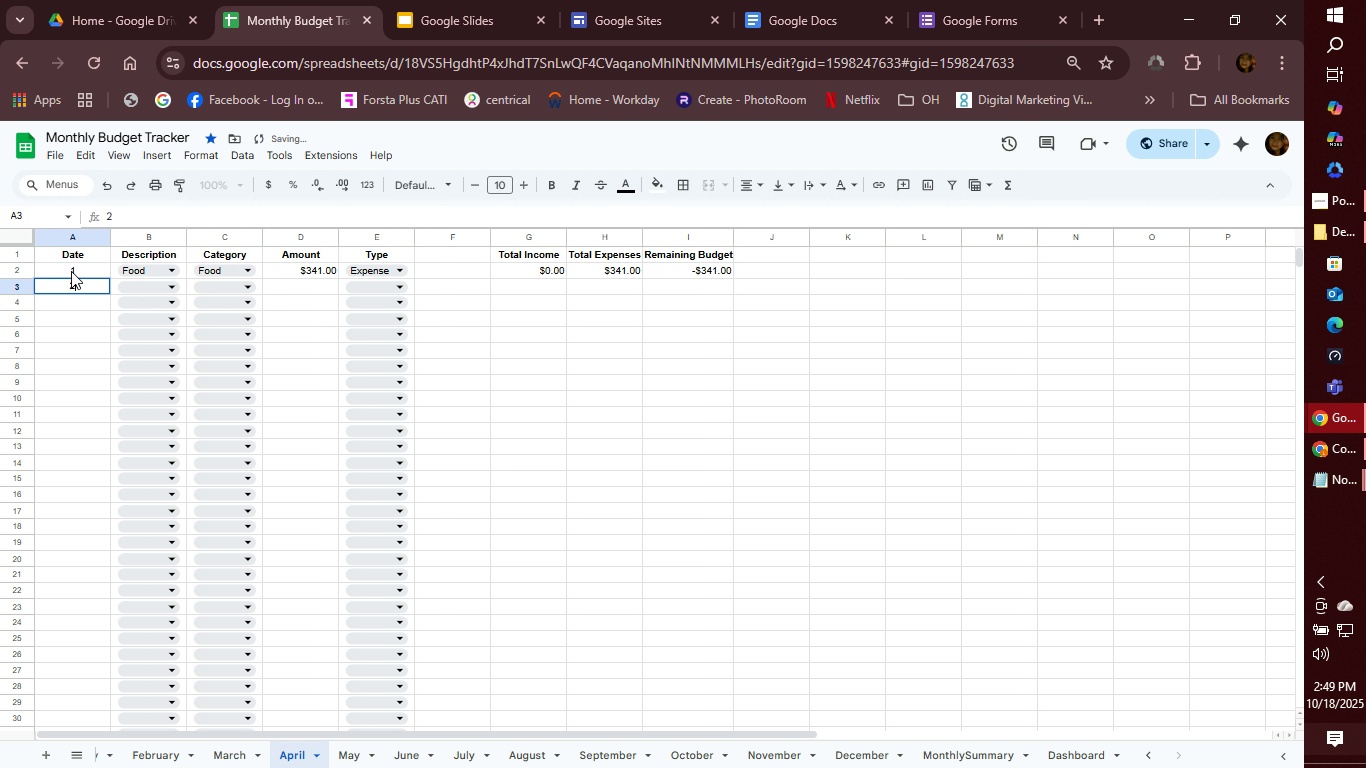 
type(2)
key(Tab)
type(tra)
key(Tab)
type(tr)
key(Tab)
type(546)
key(Tab)
type(e)
 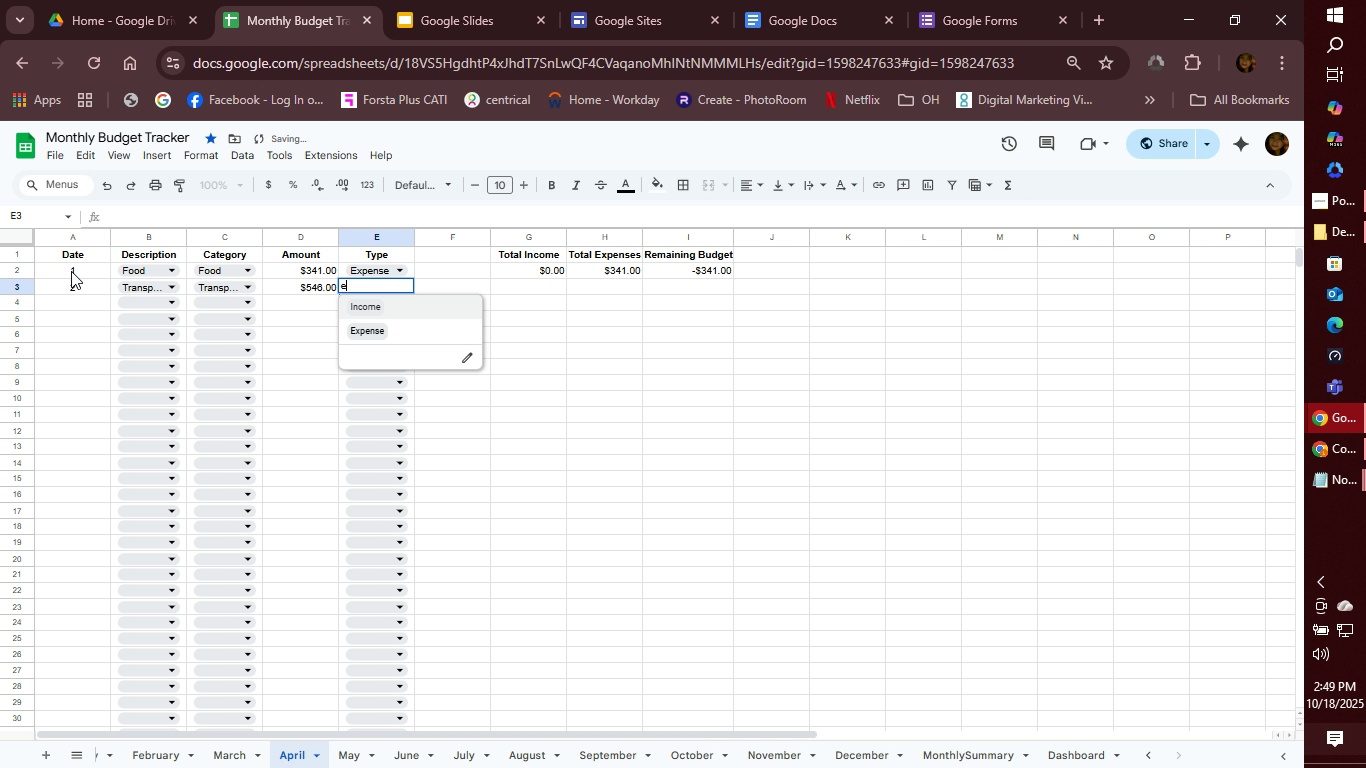 
key(Enter)
 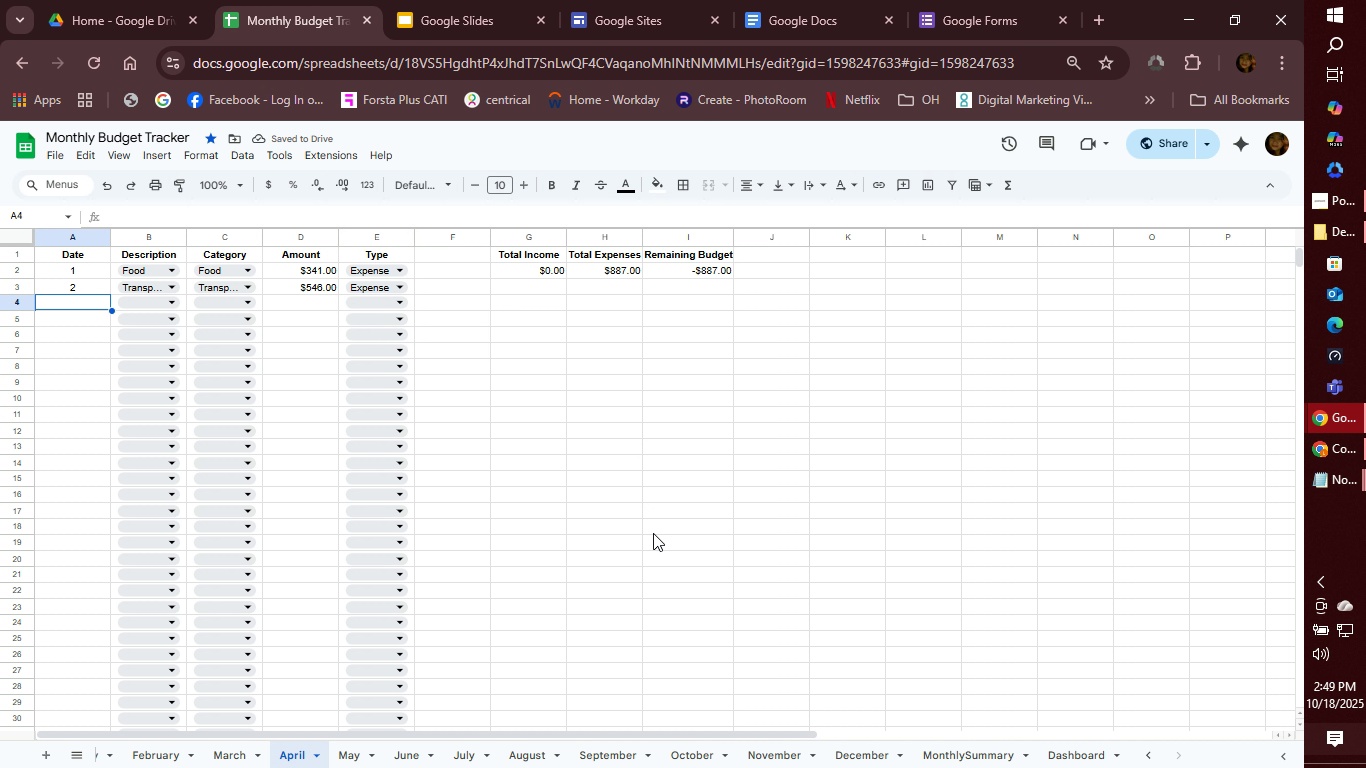 
wait(8.97)
 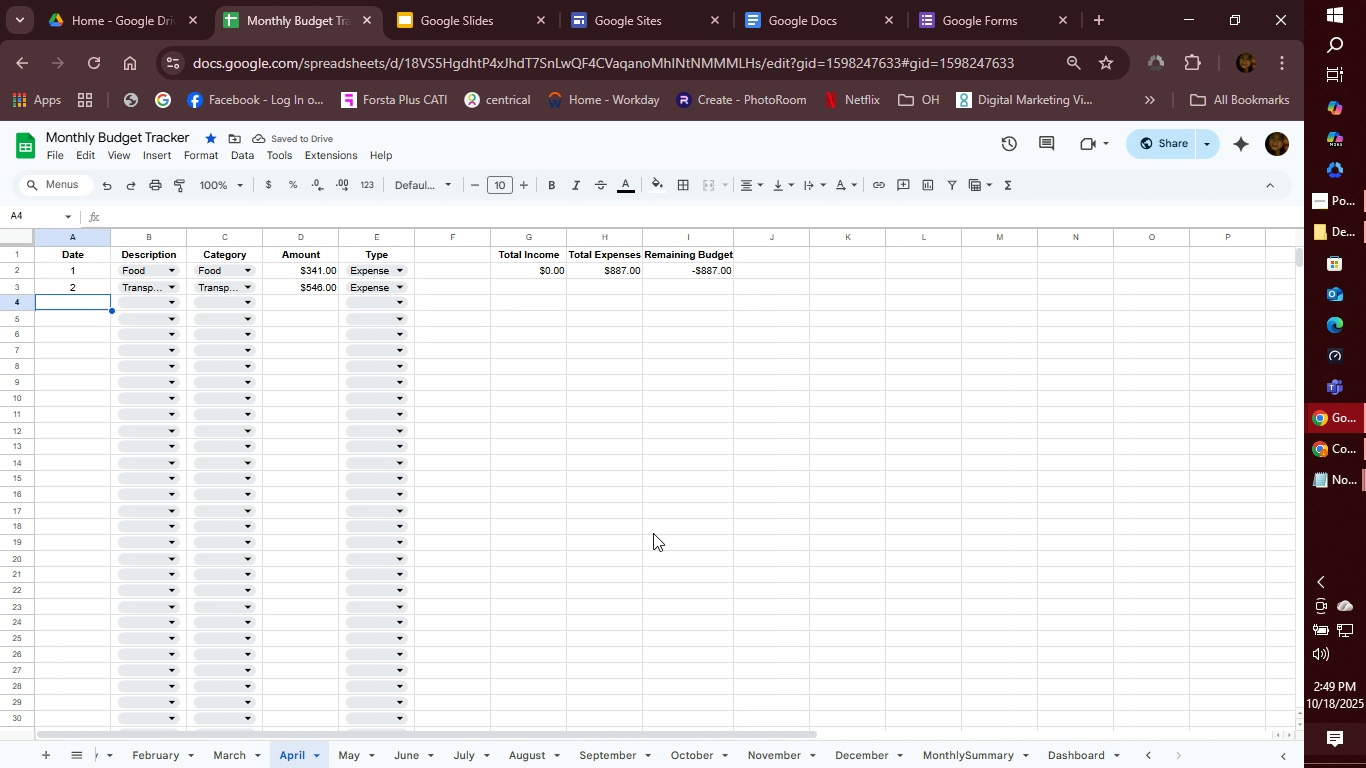 
key(3)
 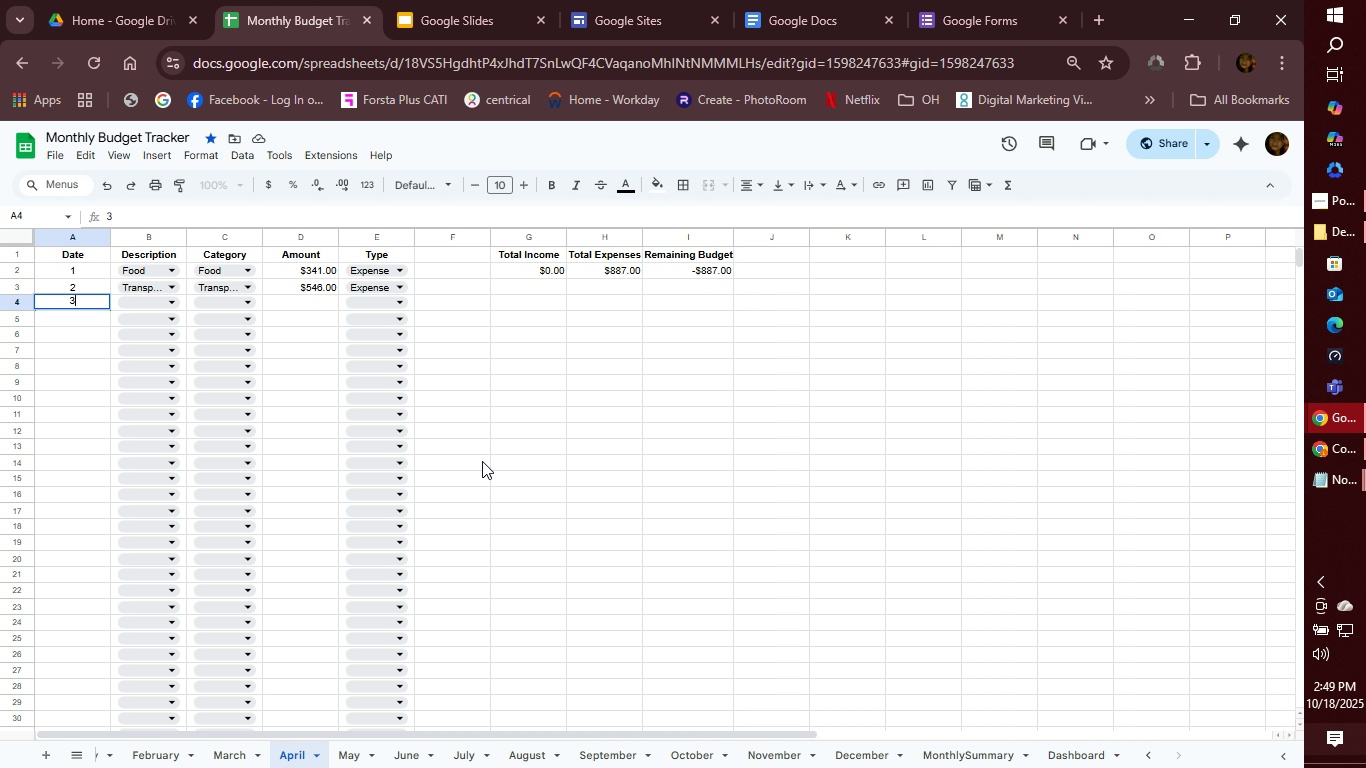 
key(Tab)
 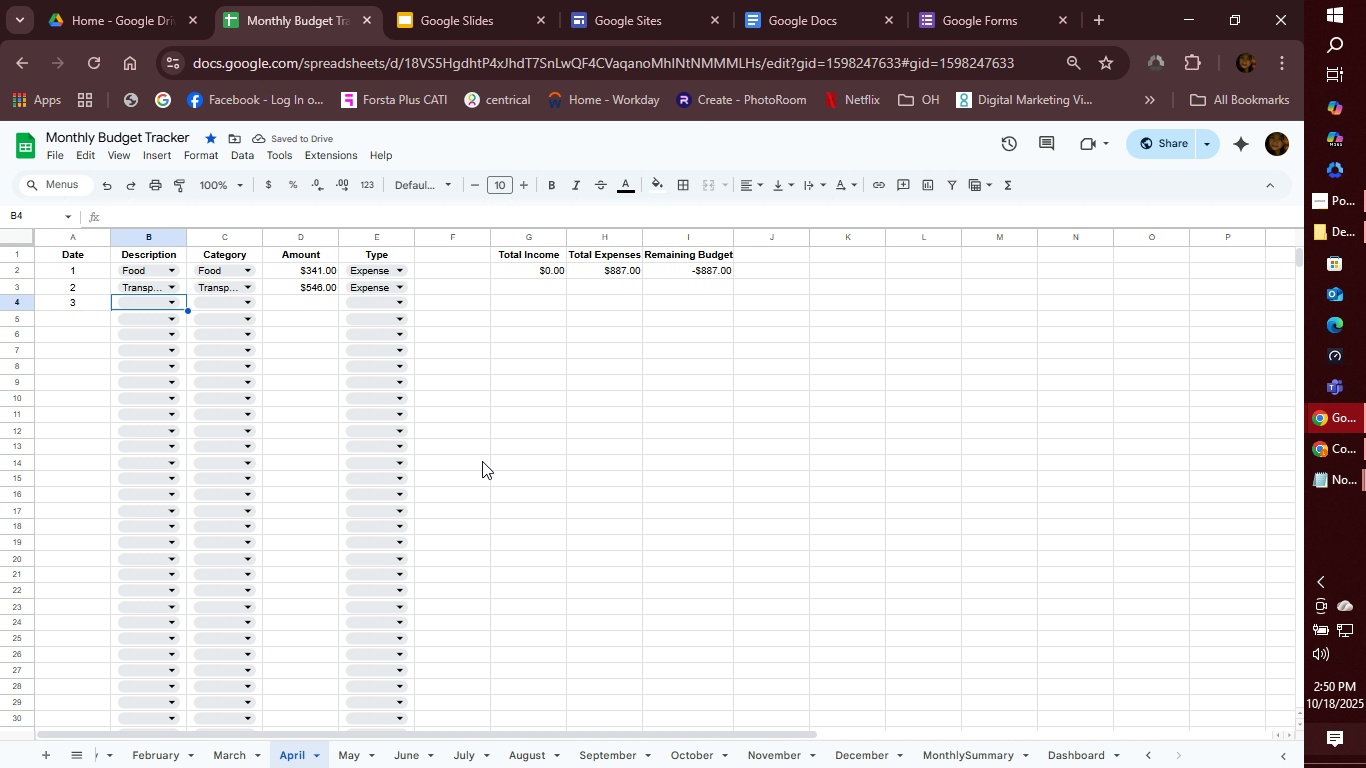 
type(fo)
key(Tab)
type(fo)
key(Tab)
 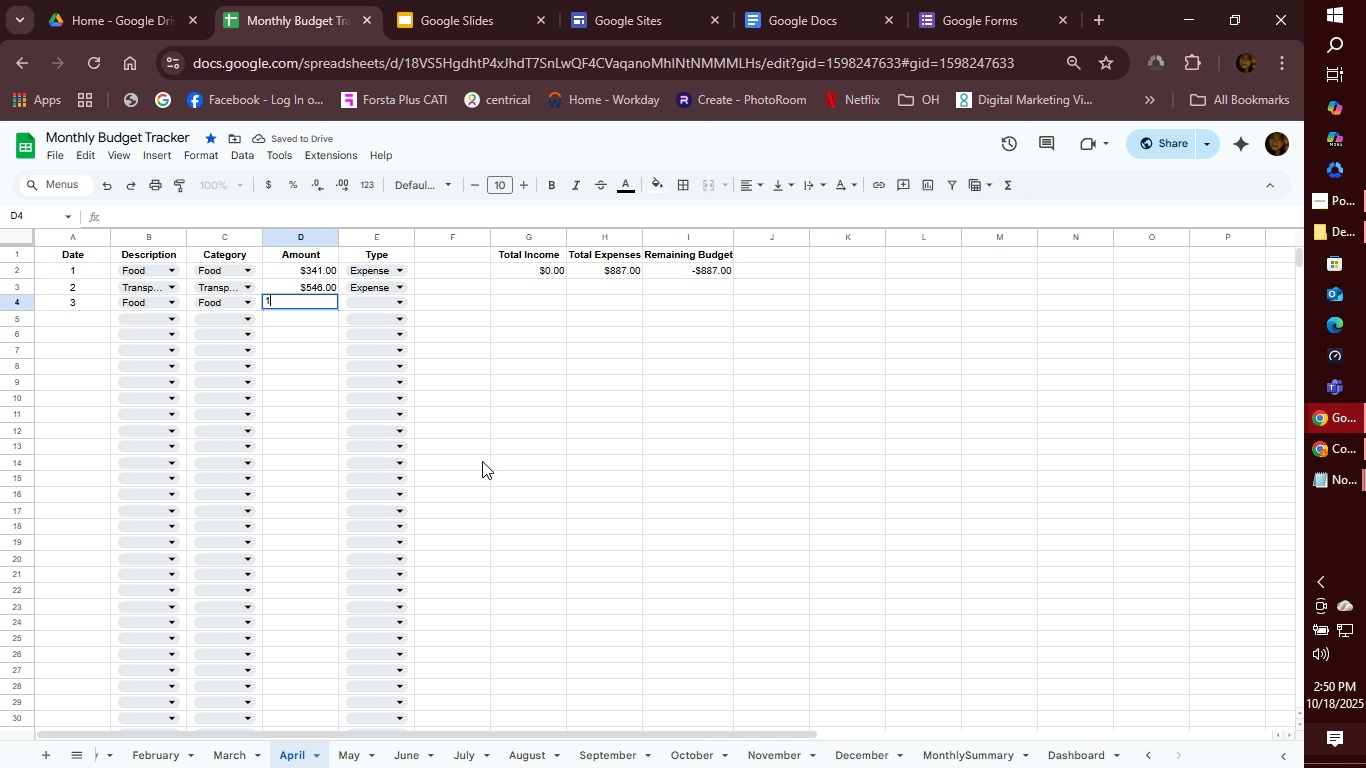 
type(148)
key(Tab)
type(e)
 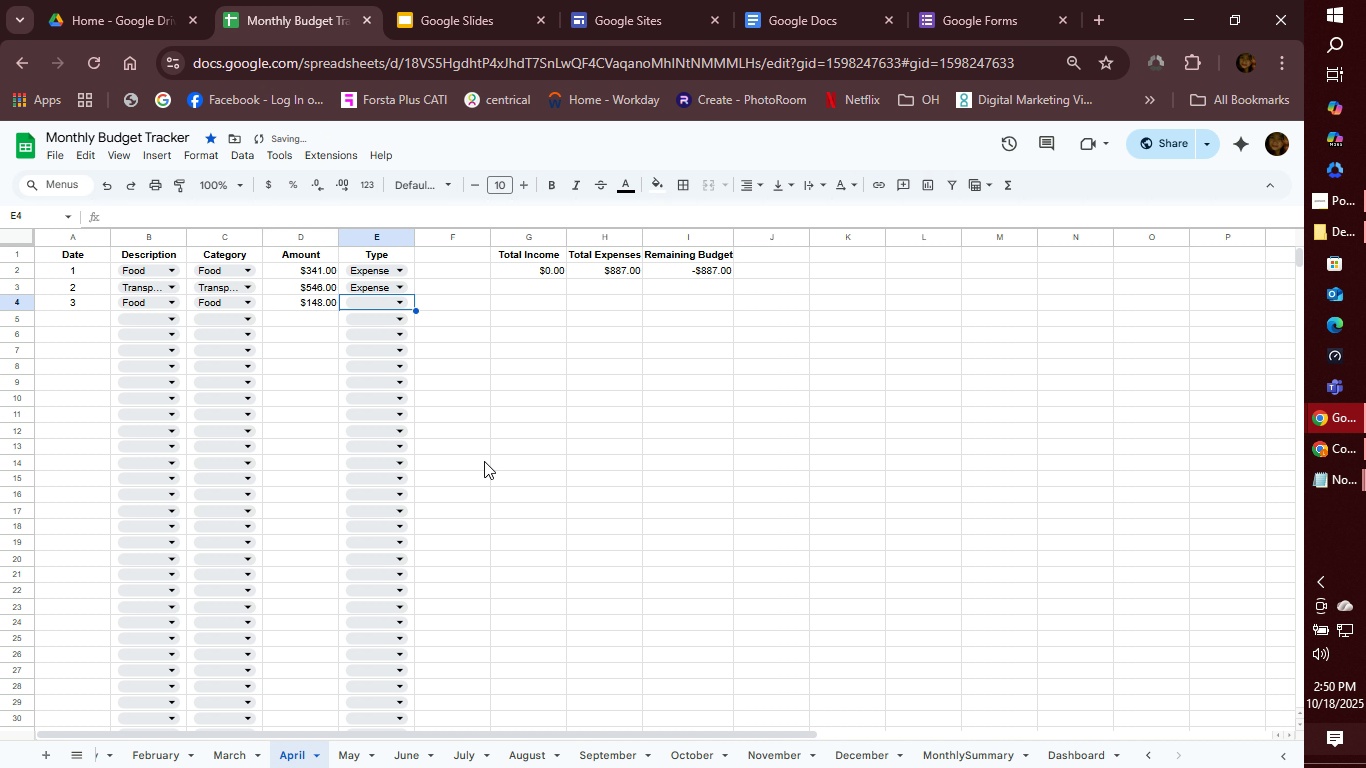 
key(Enter)
 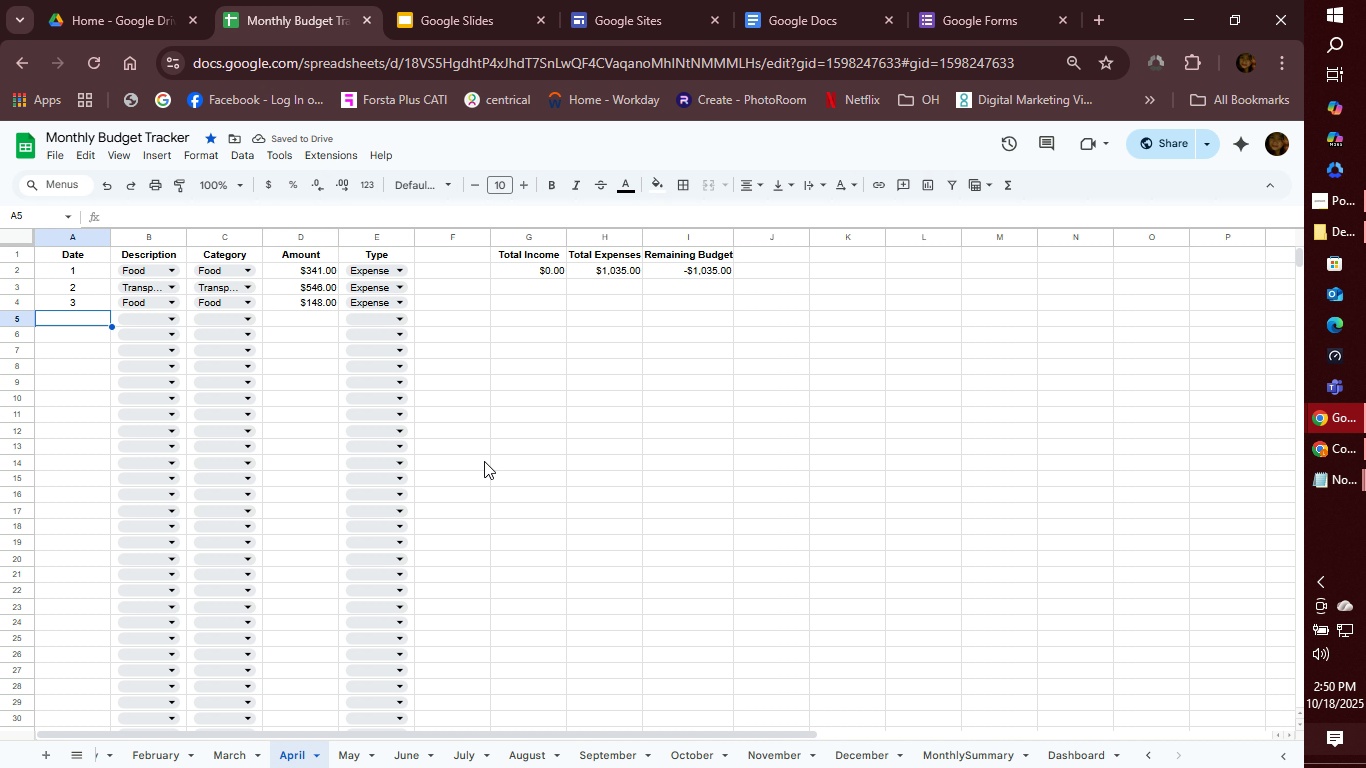 
type(4)
key(Tab)
type(bi)
key(Tab)
type(bi)
key(Tab)
 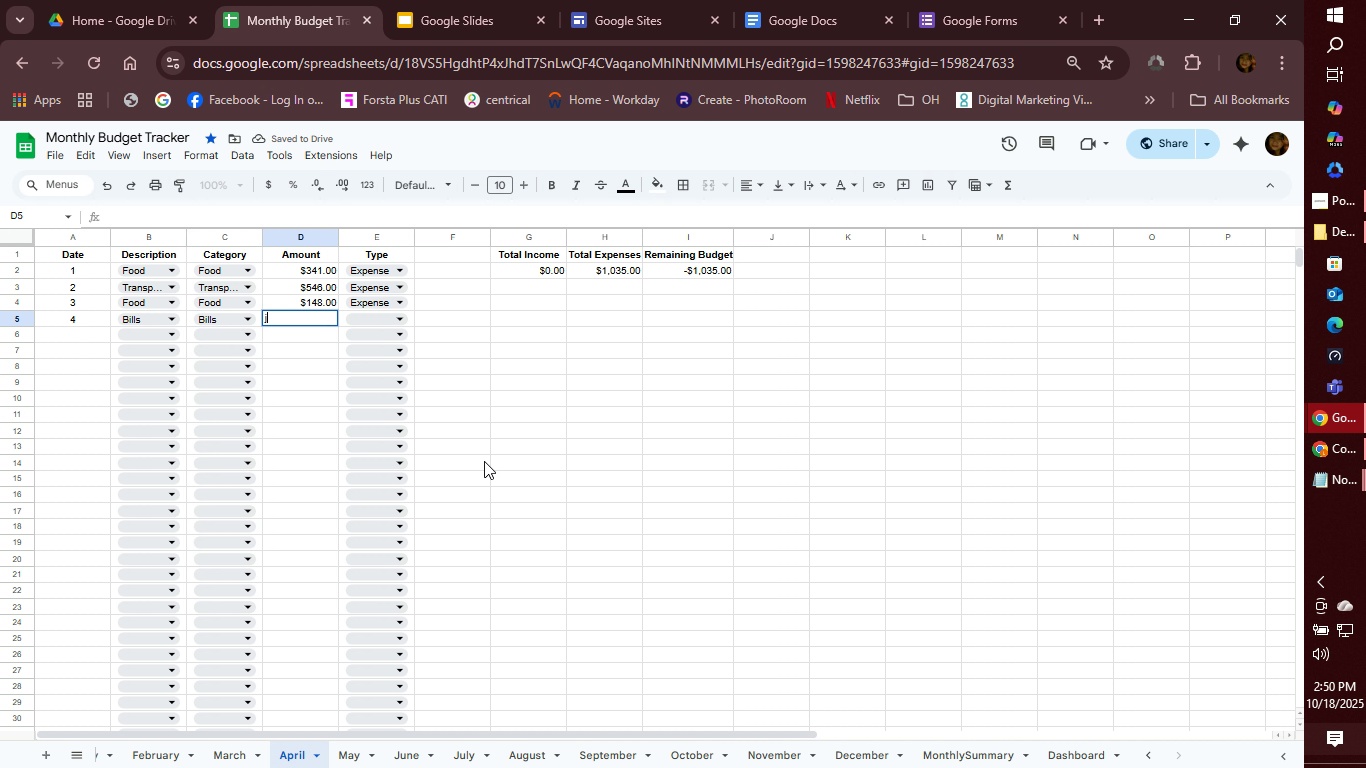 
key(J)
 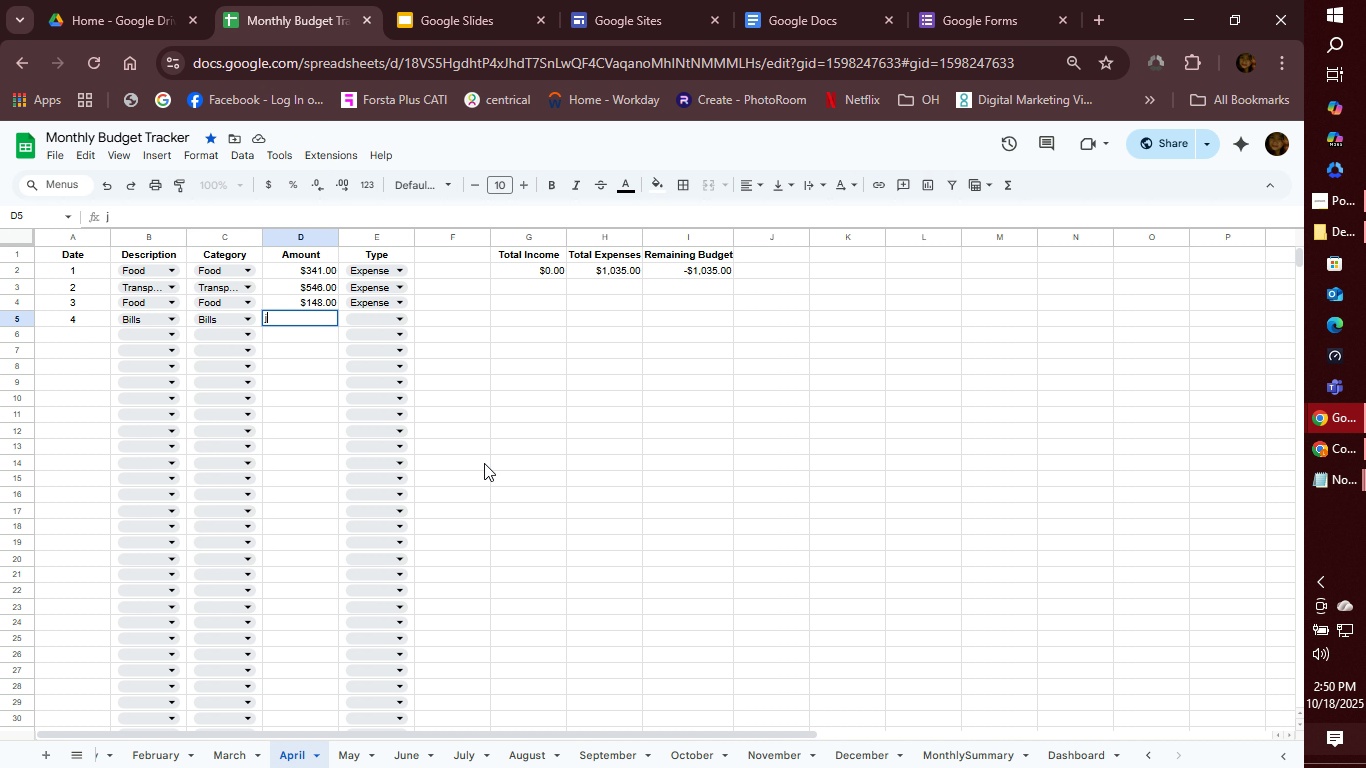 
key(Backspace)
 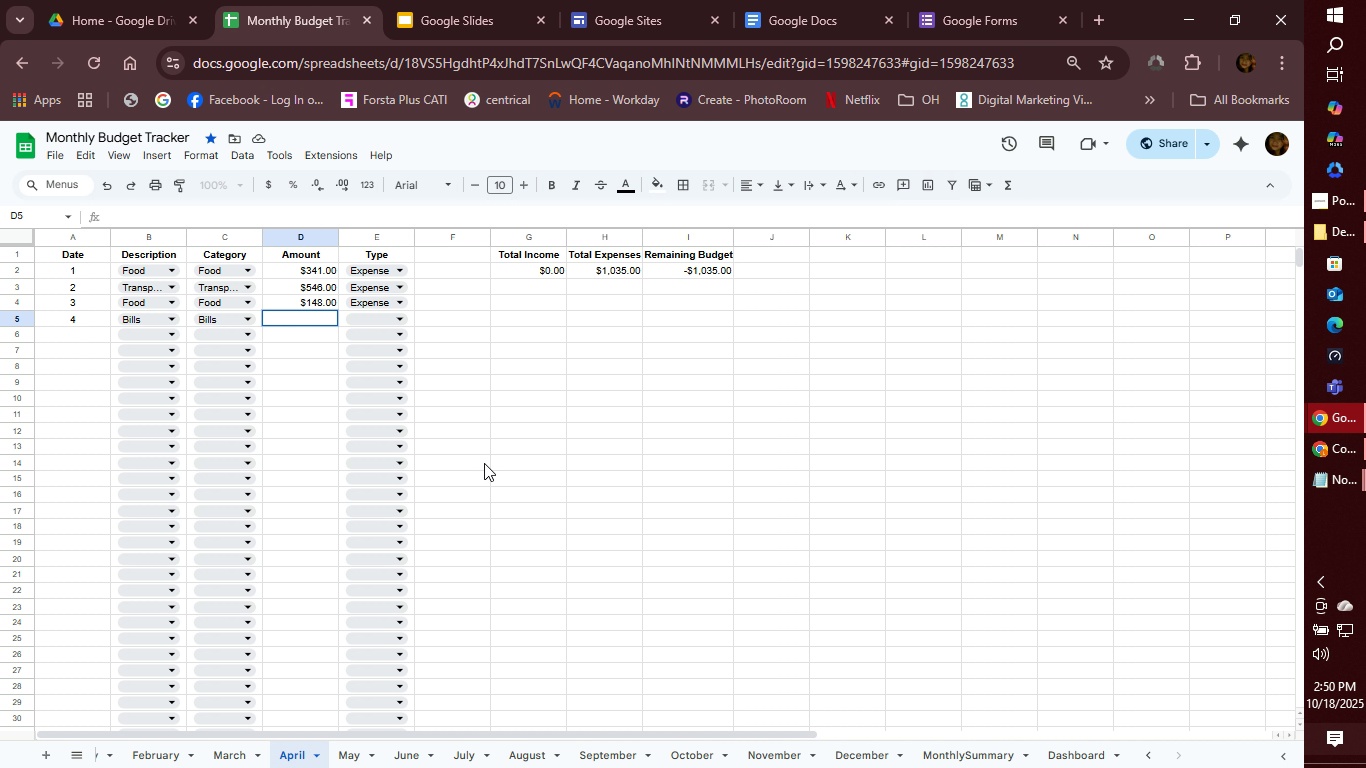 
type(569)
key(Tab)
 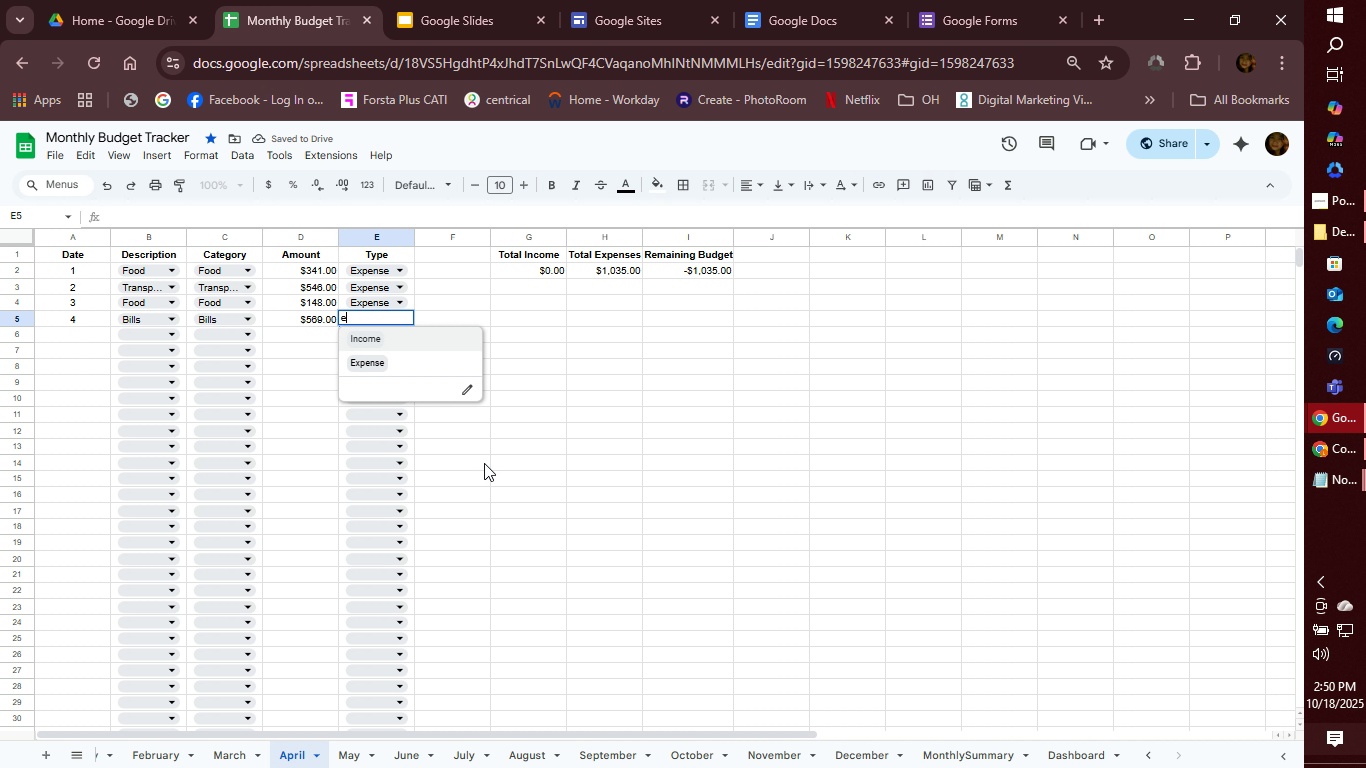 
key(E)
 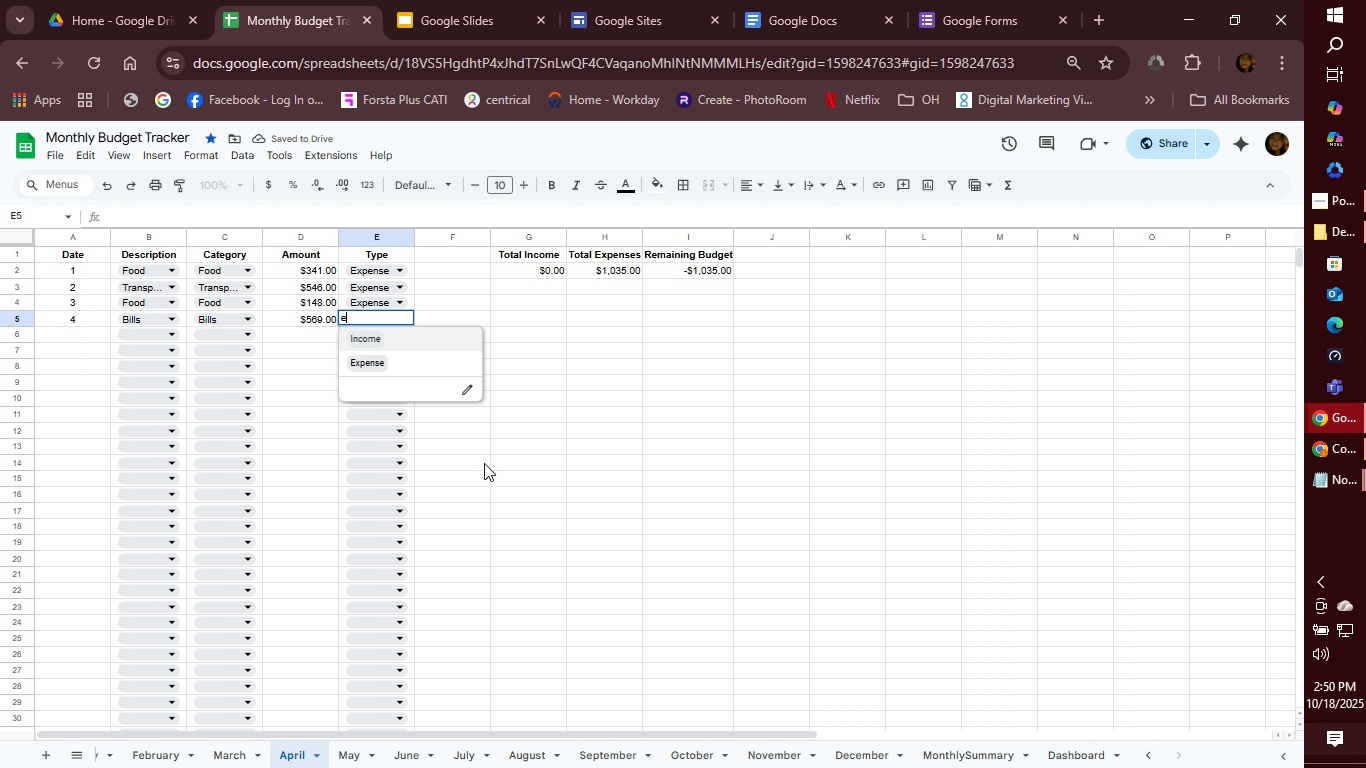 
key(Enter)
 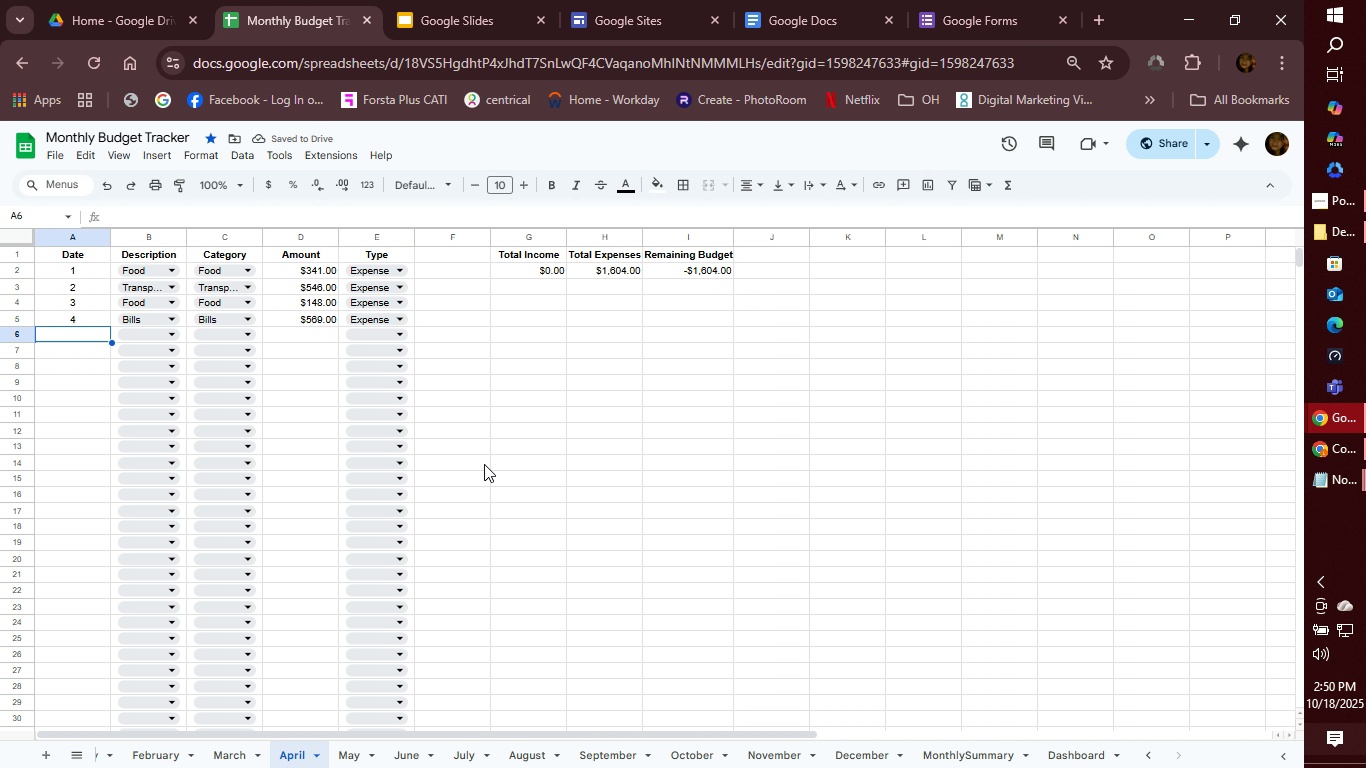 
type(5)
key(Tab)
type(othe)
key(Tab)
type(ot)
key(Tab)
 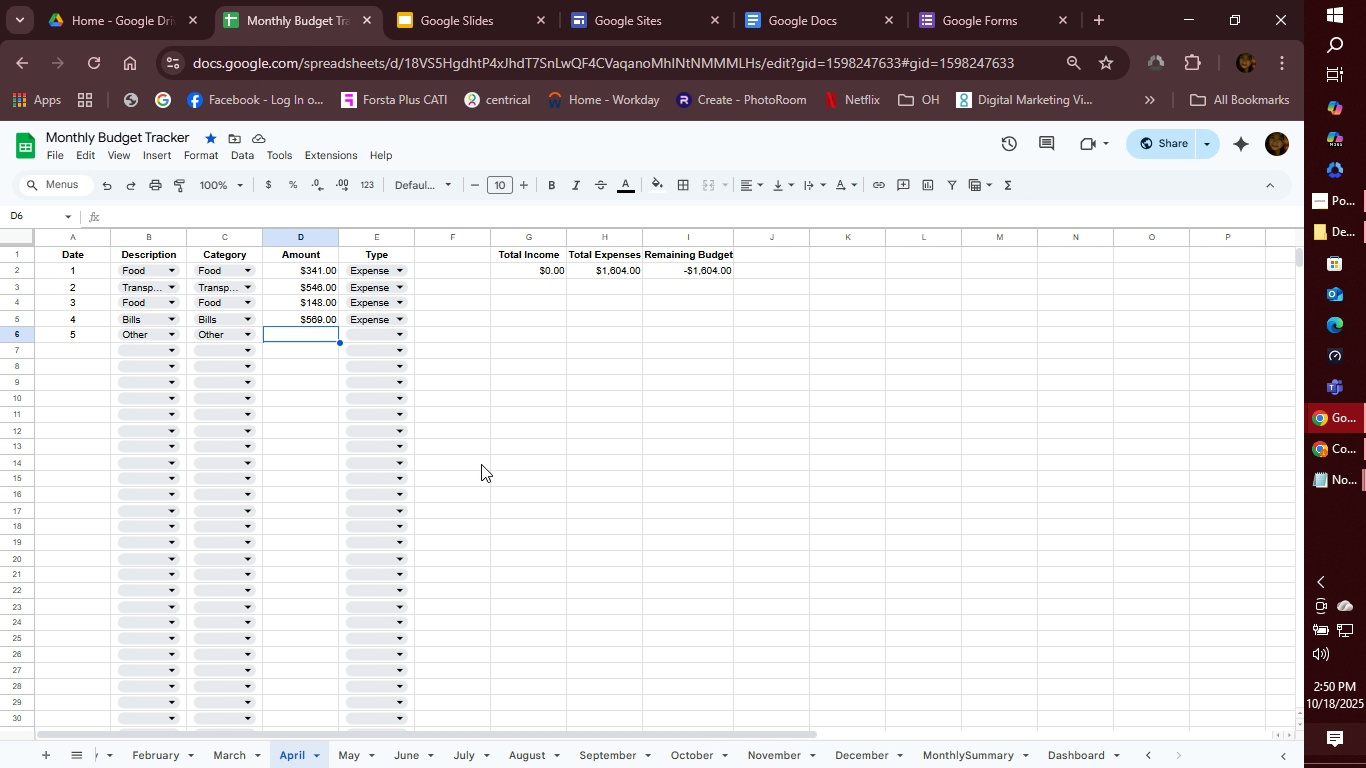 
wait(6.95)
 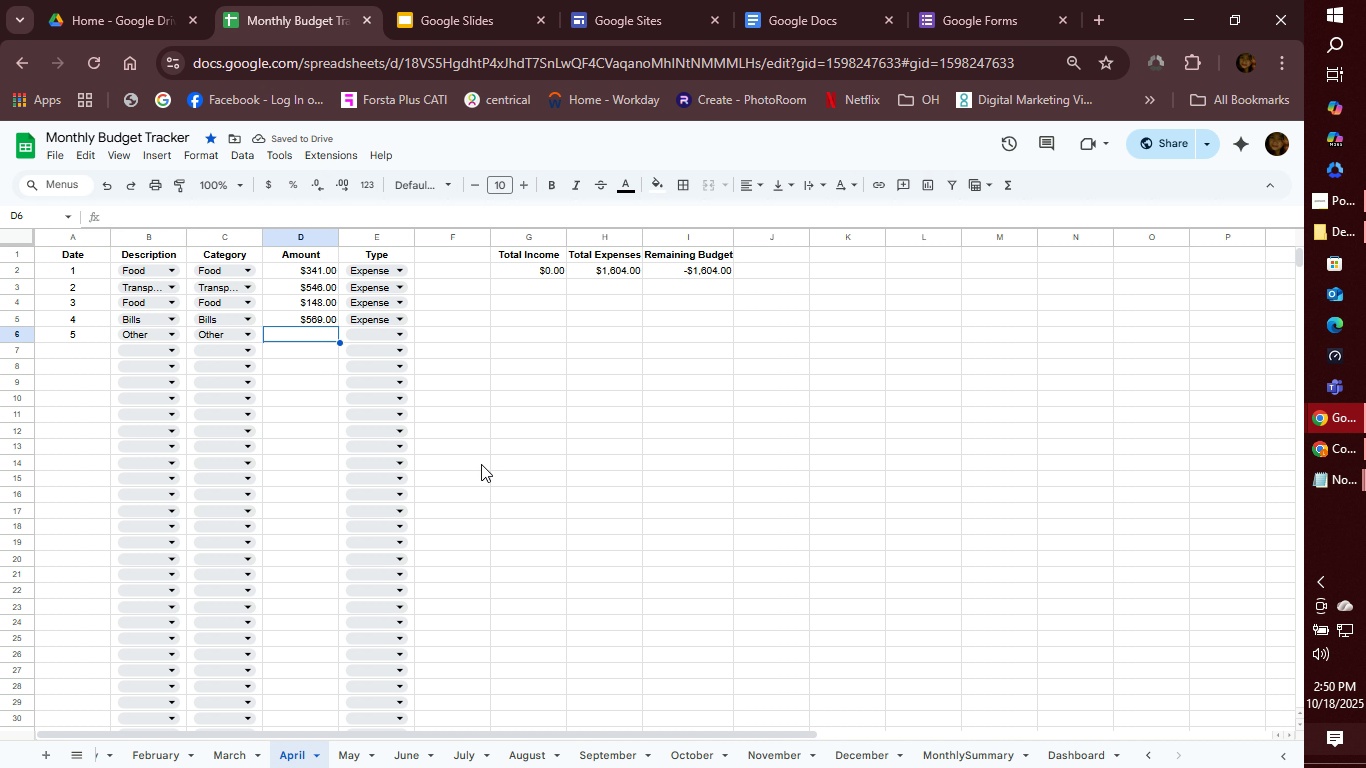 
type(334)
 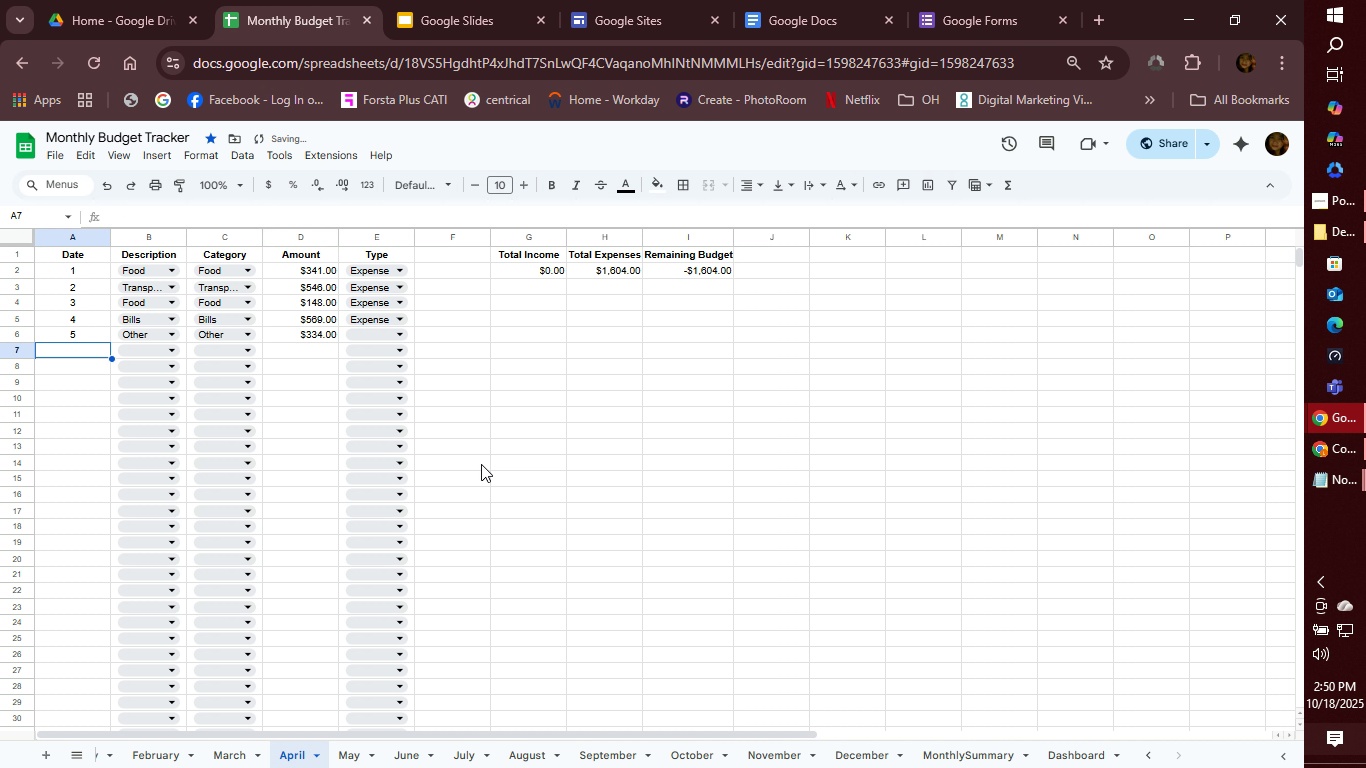 
key(Enter)
 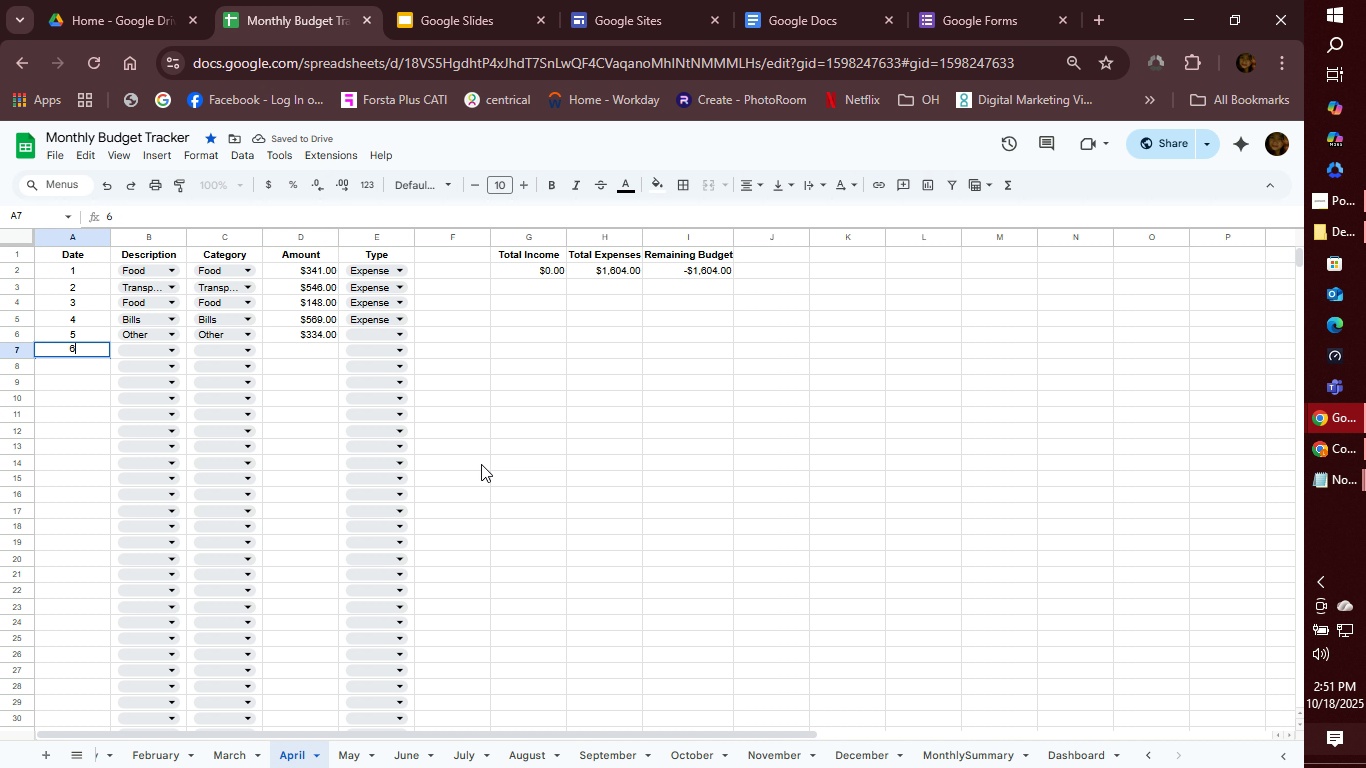 
key(6)
 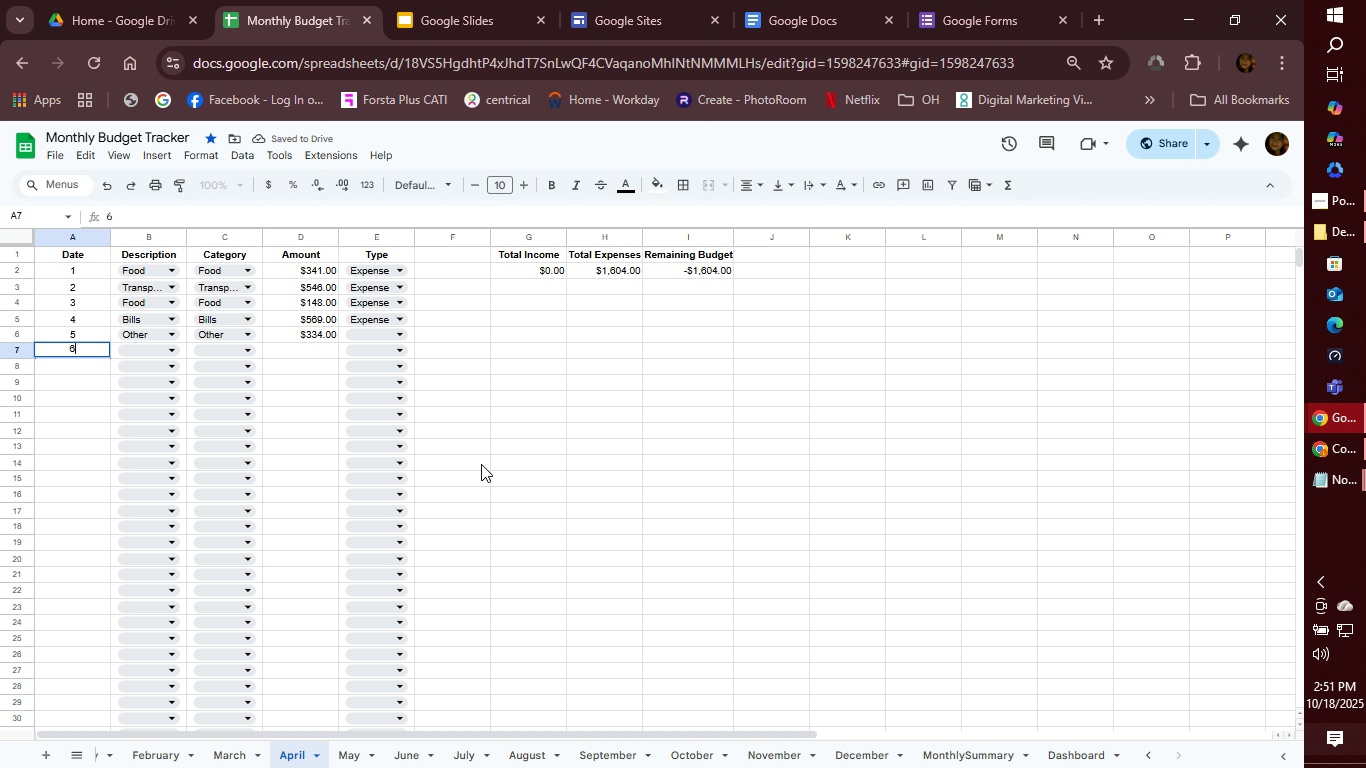 
key(Tab)
 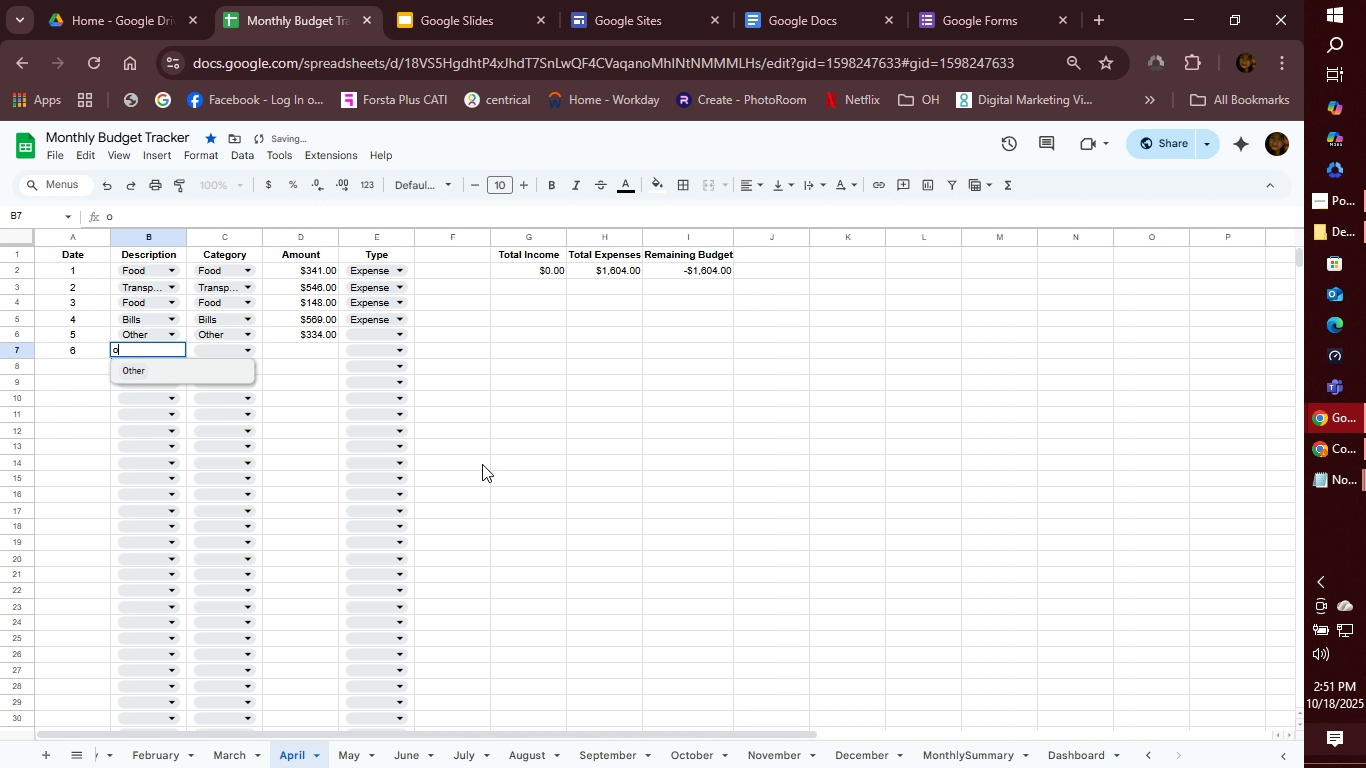 
key(O)
 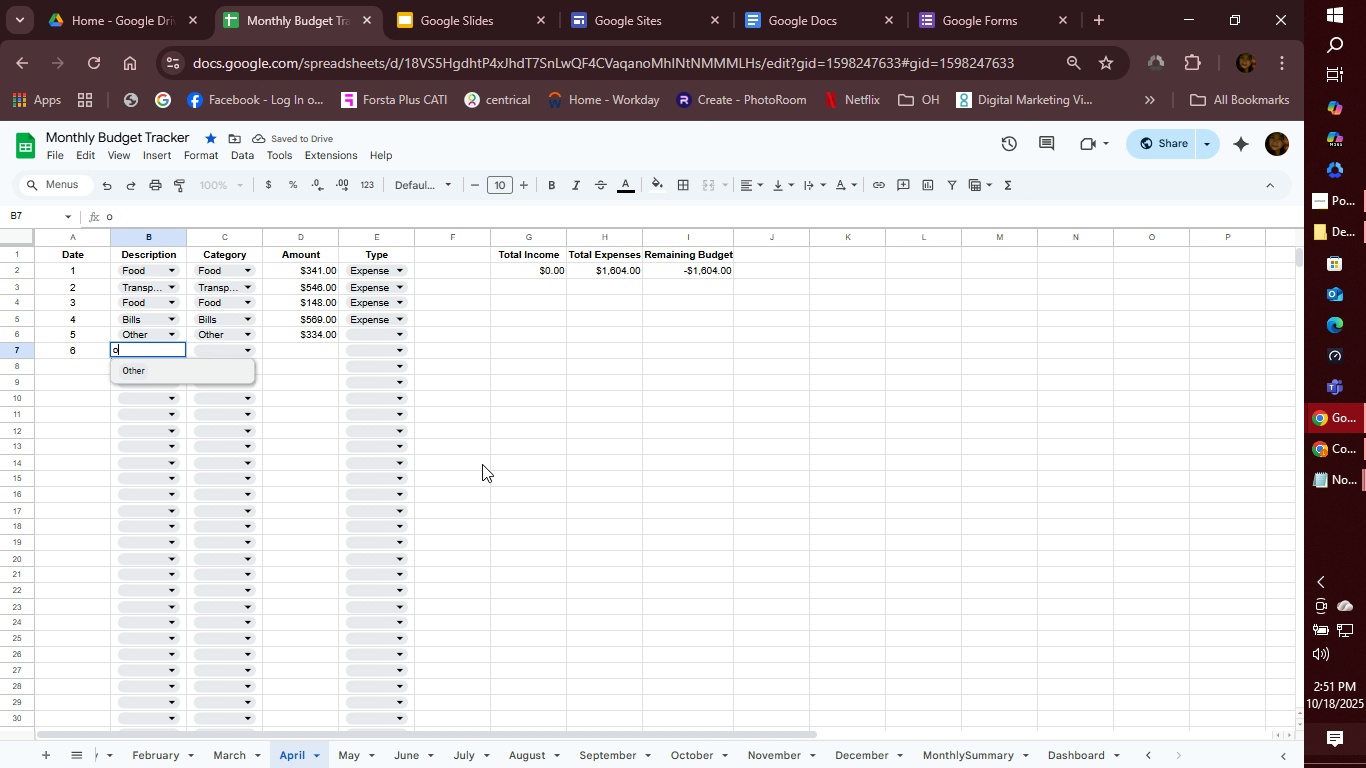 
key(CapsLock)
 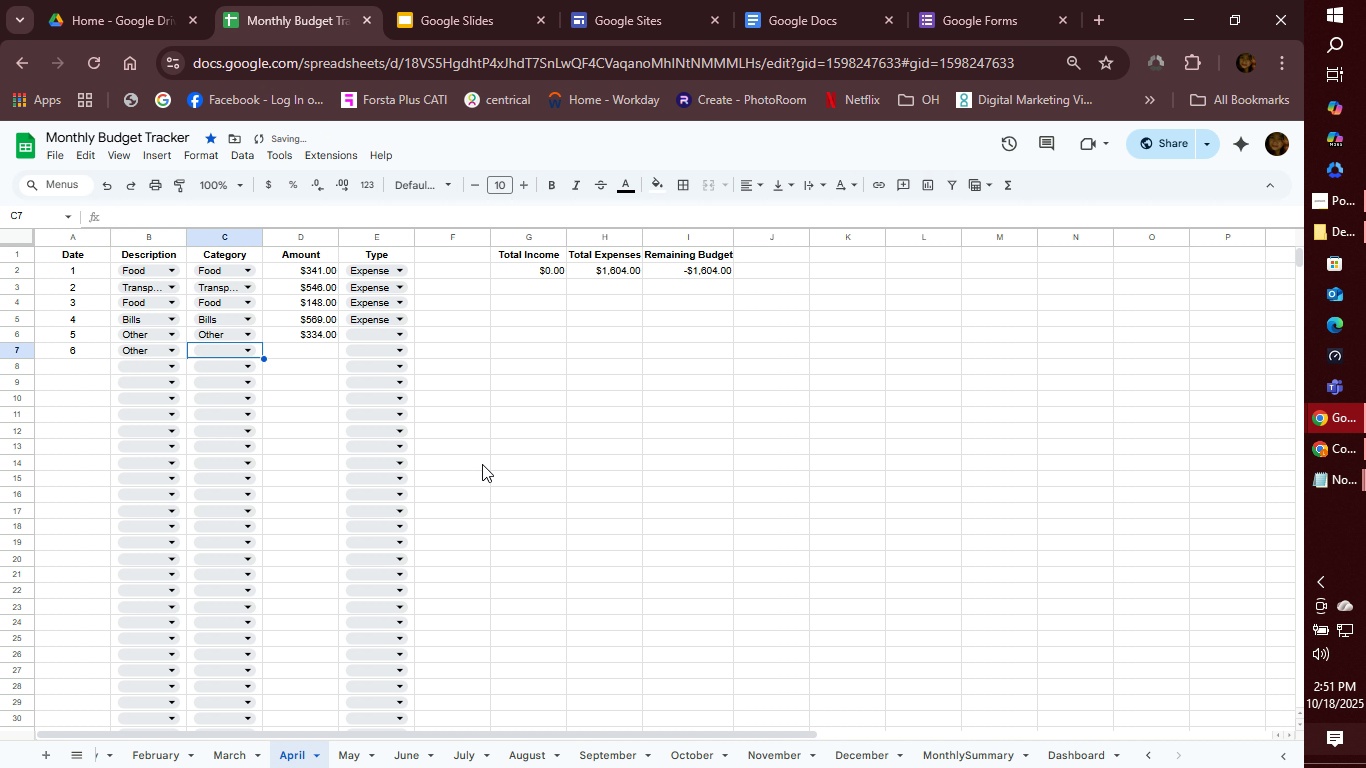 
key(Tab)
 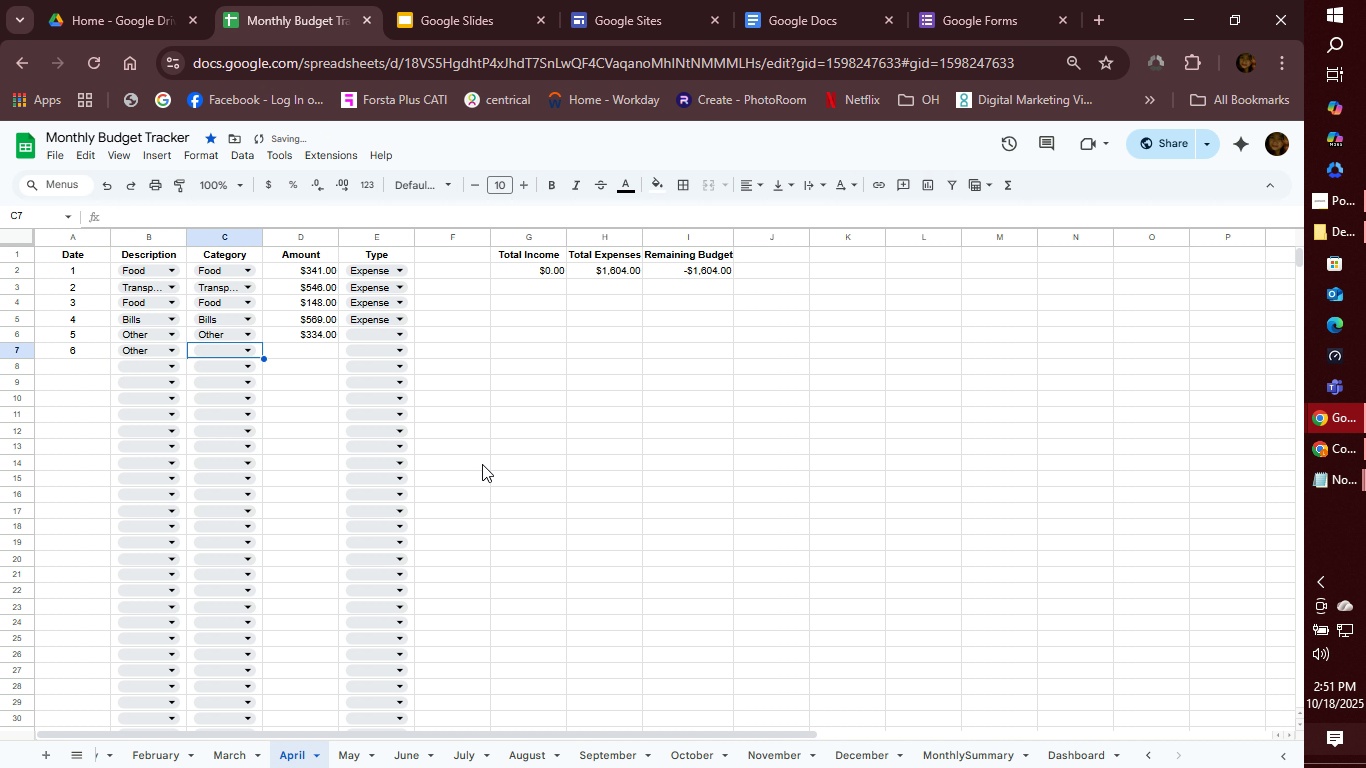 
key(O)
 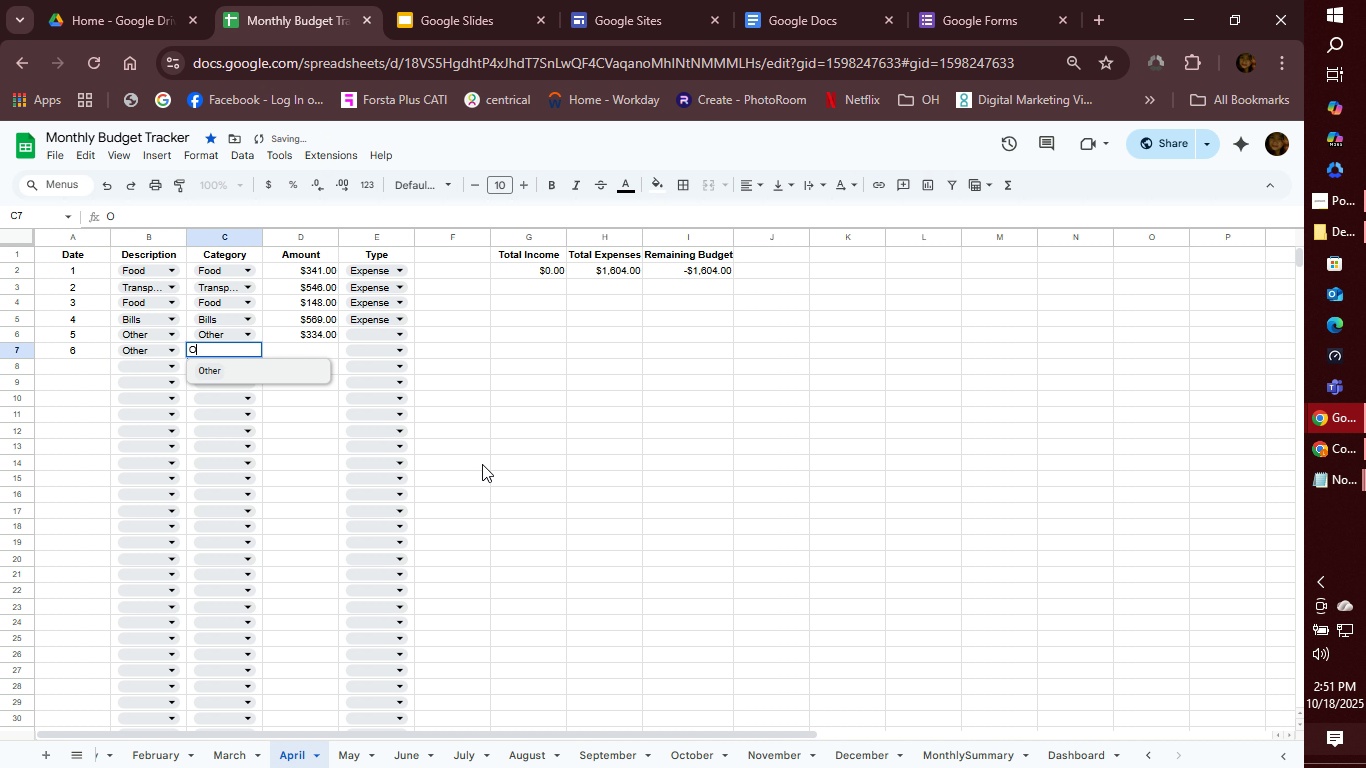 
key(CapsLock)
 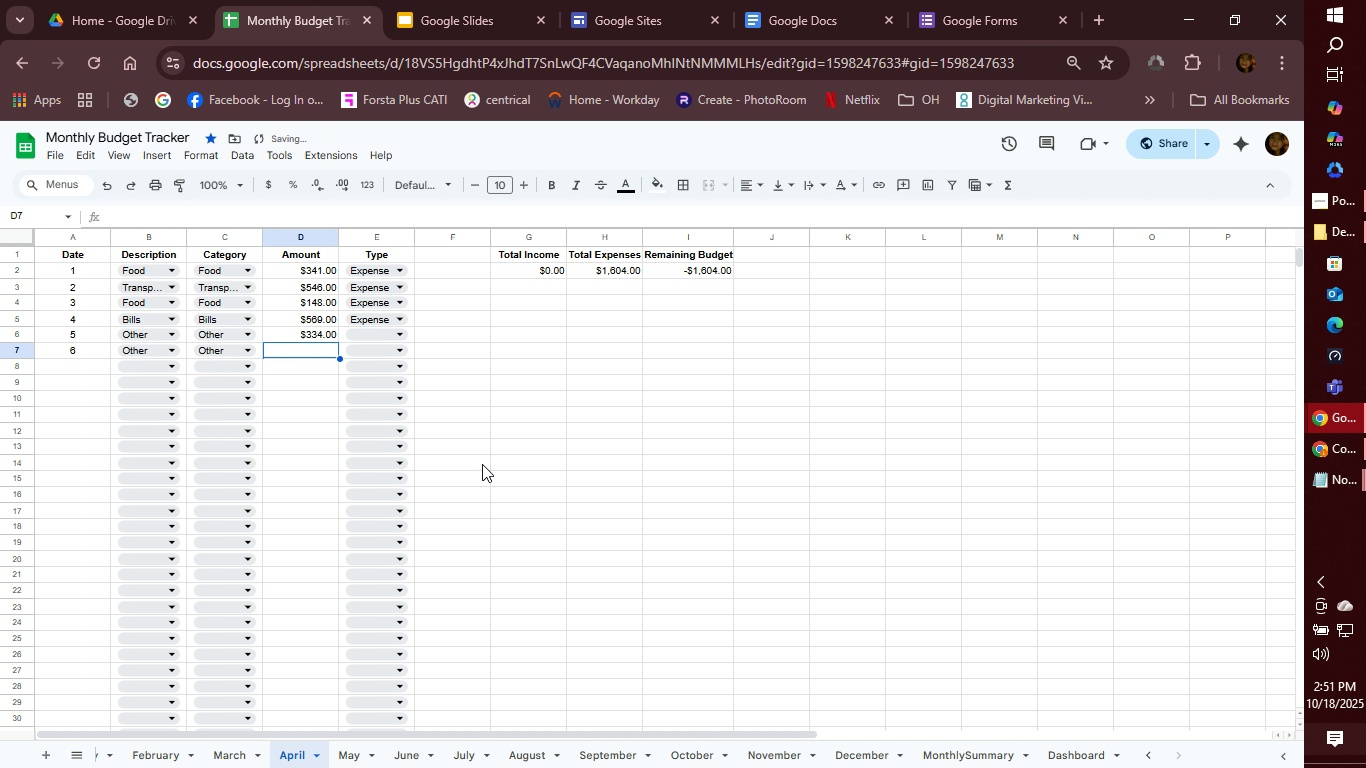 
key(Tab)
 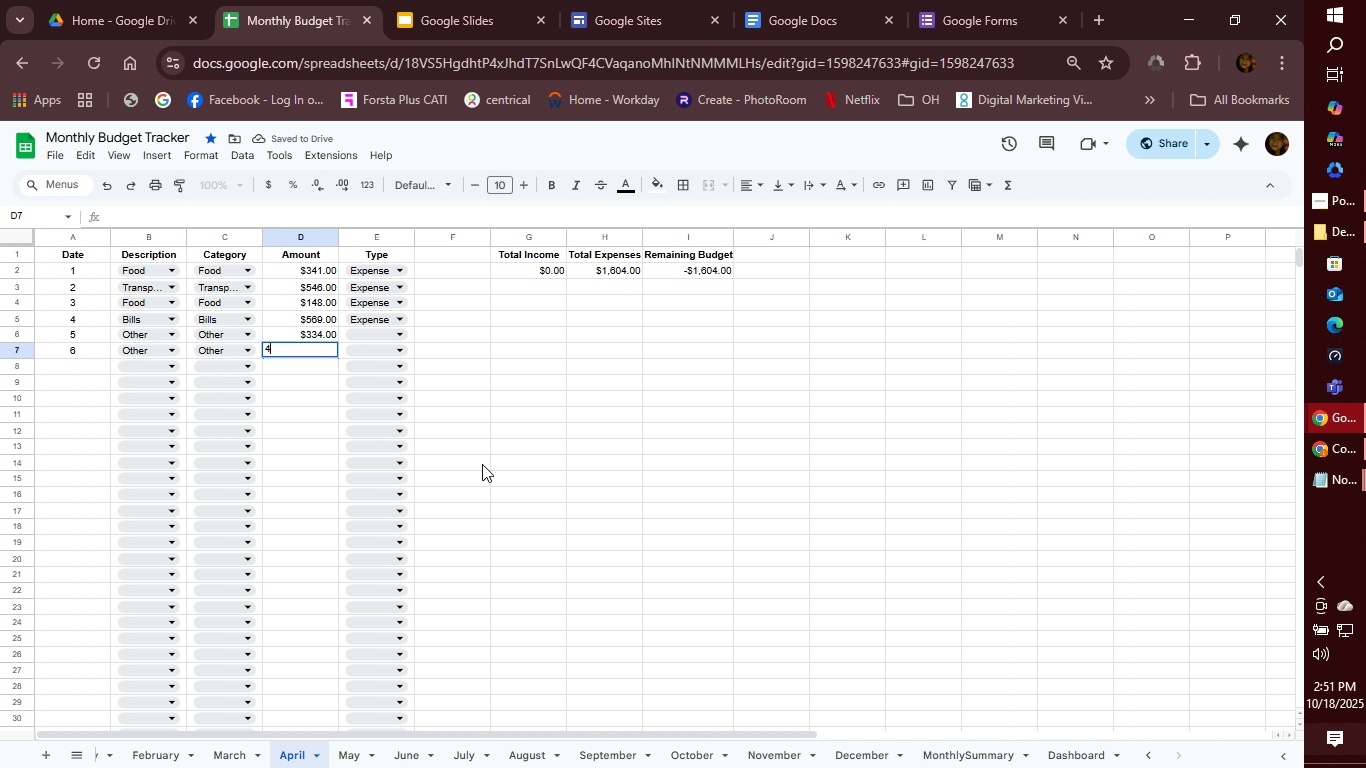 
type(403)
key(Tab)
type(ee)
 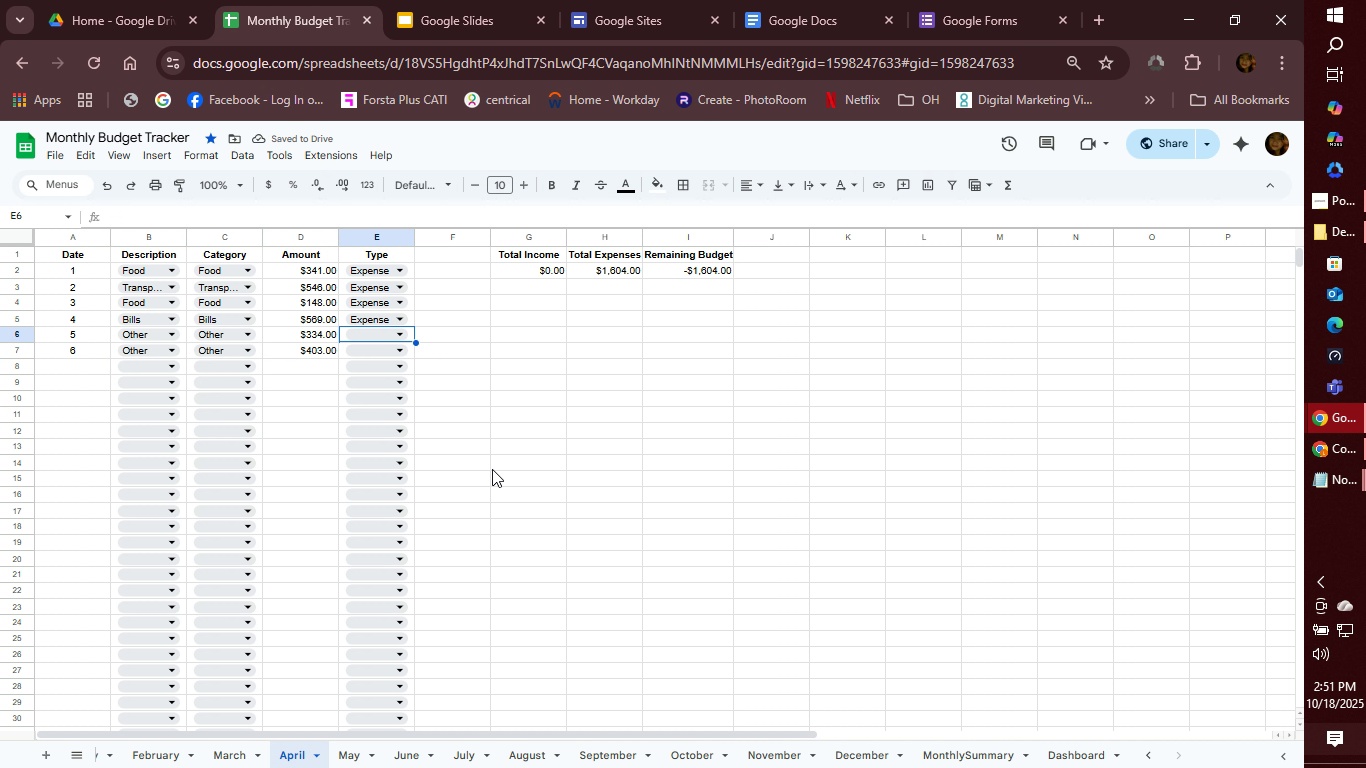 
key(ArrowUp)
 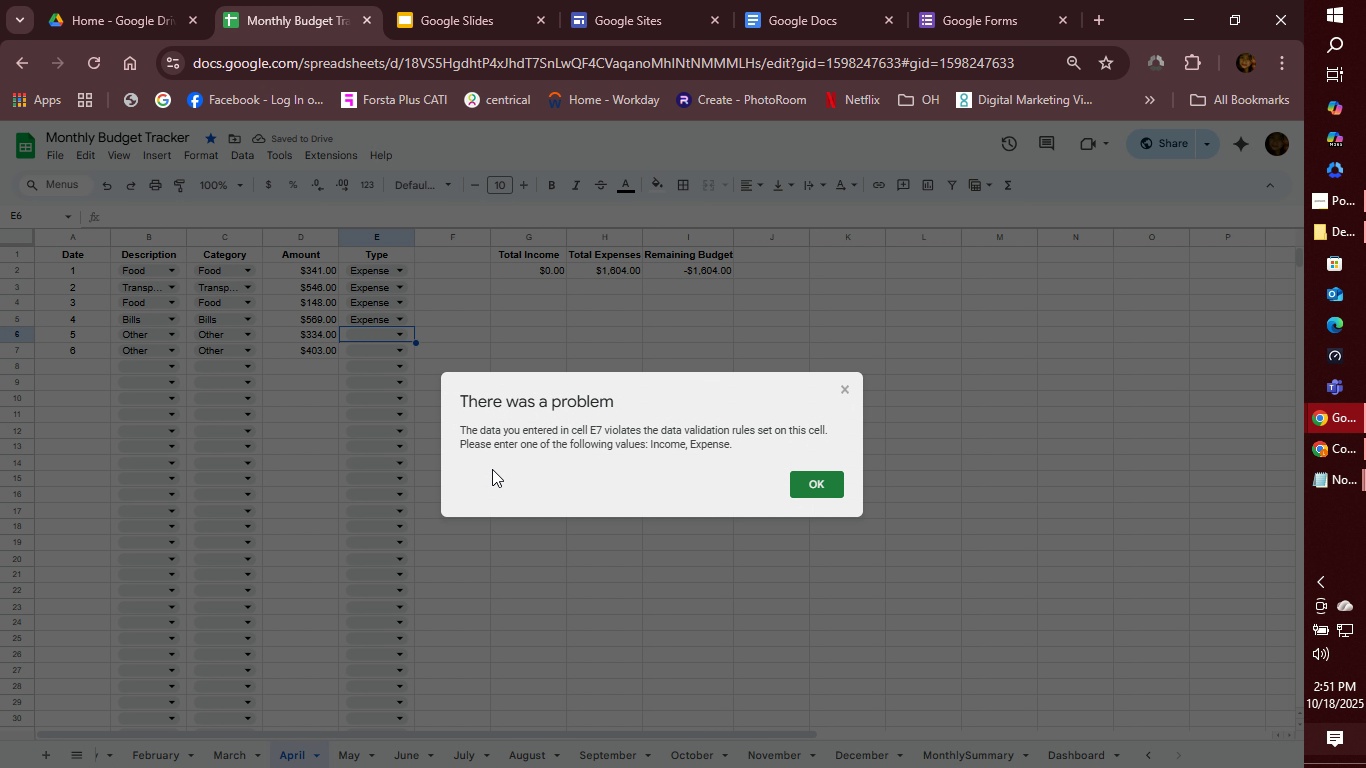 
key(Enter)
 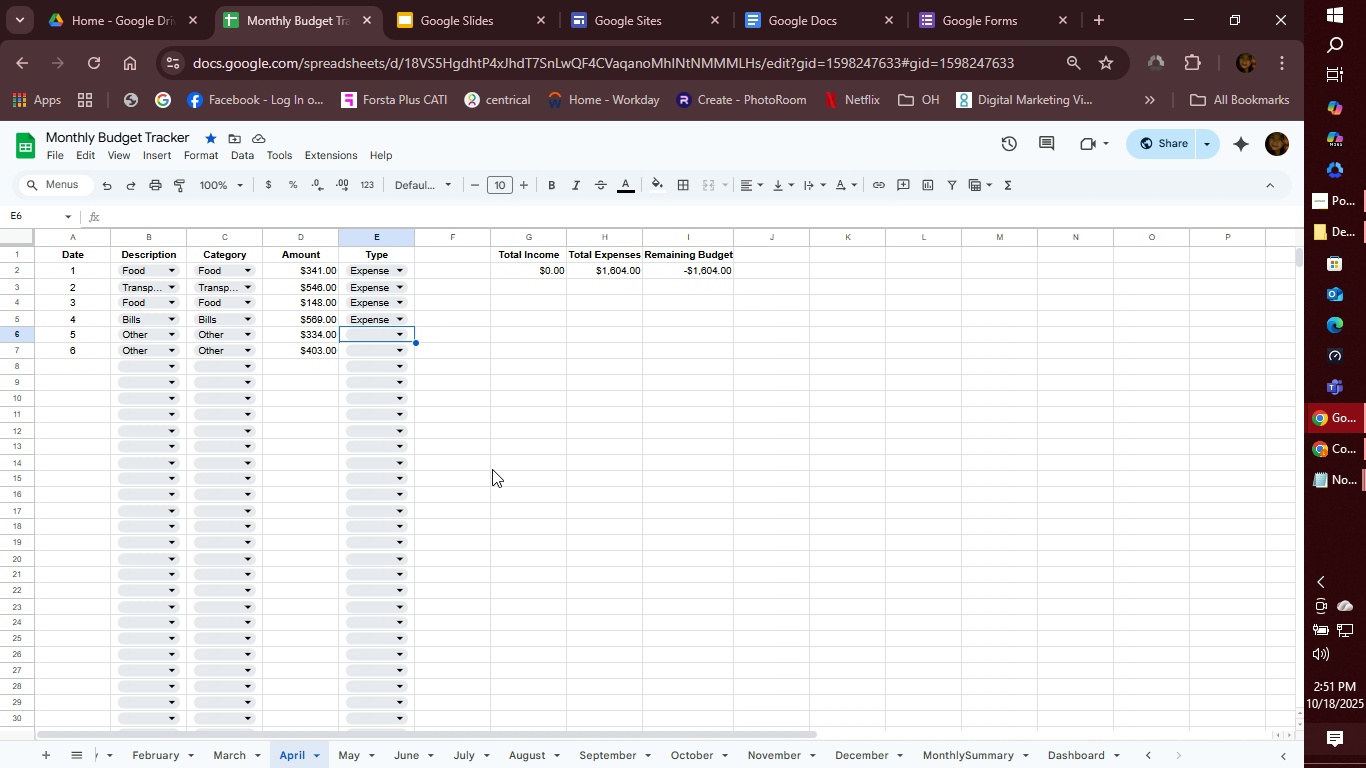 
key(E)
 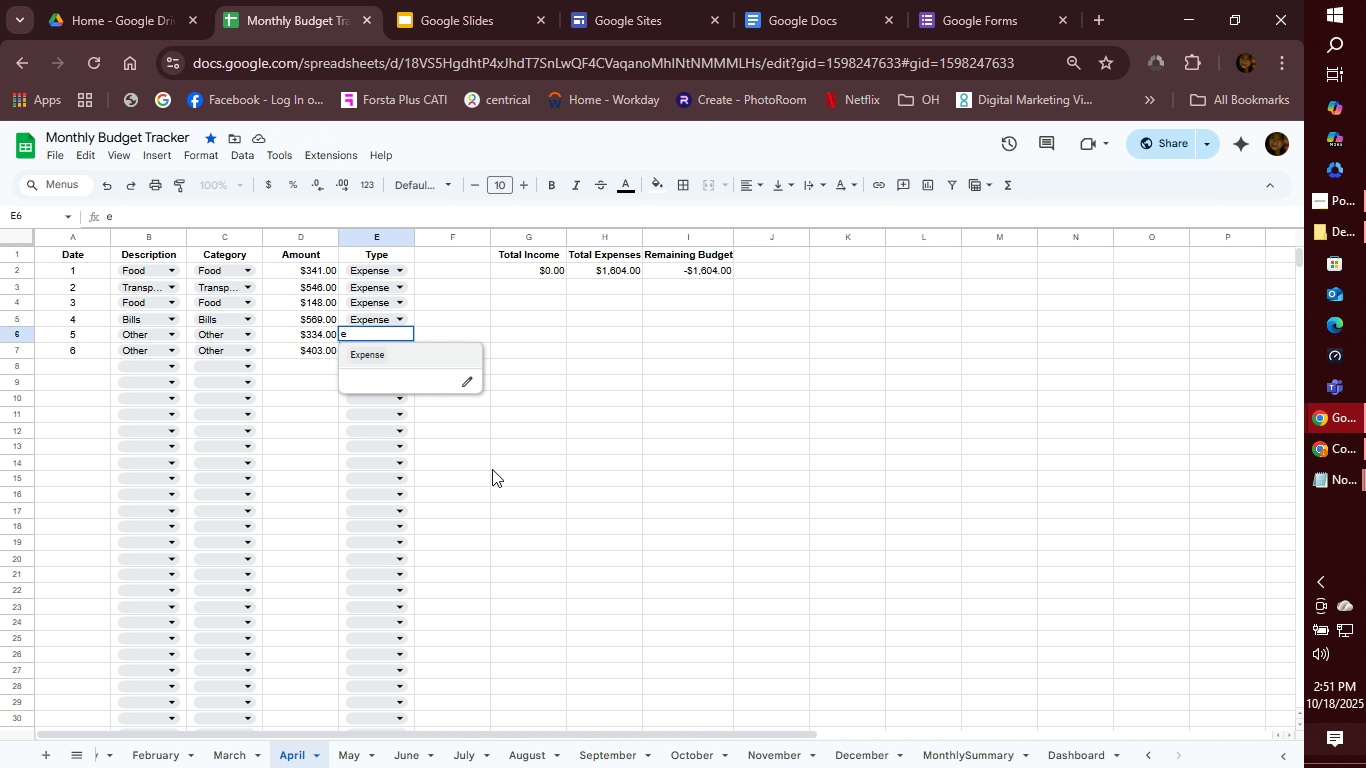 
key(Enter)
 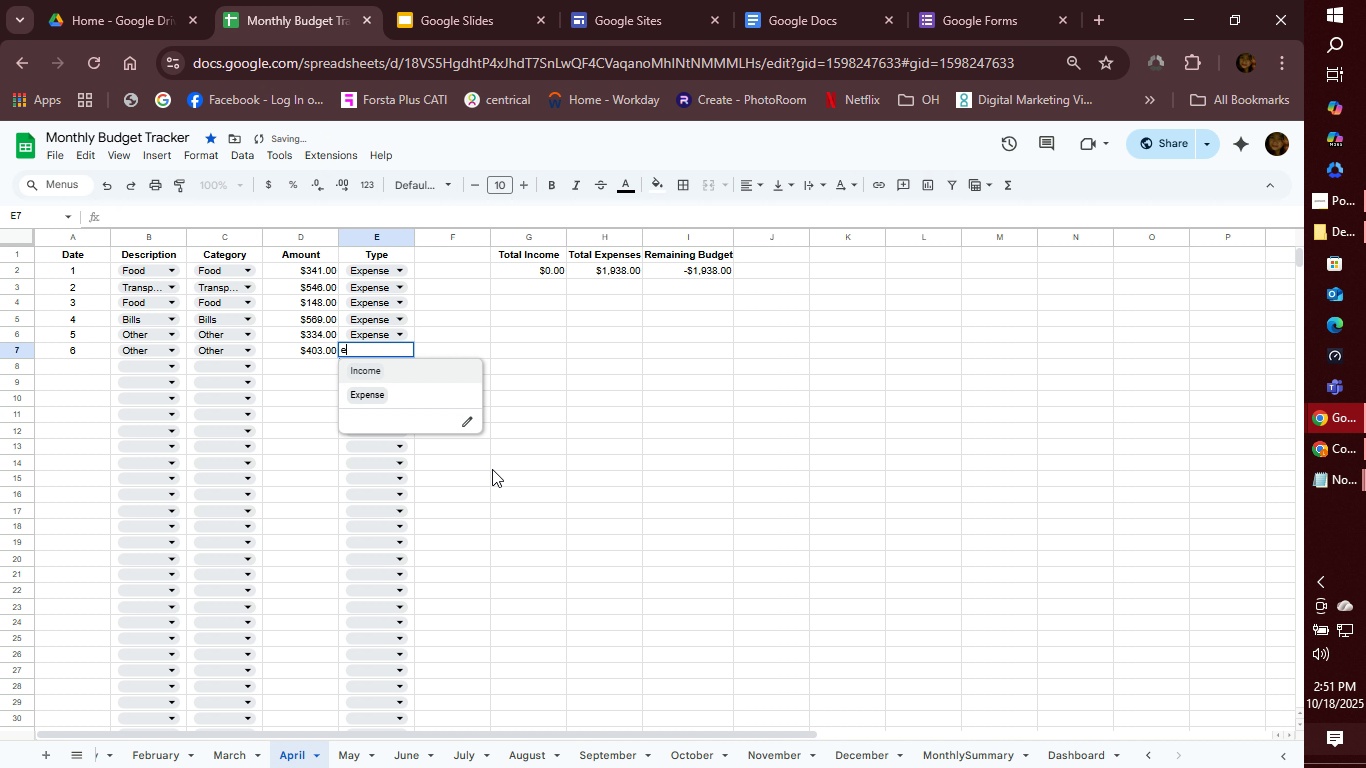 
key(E)
 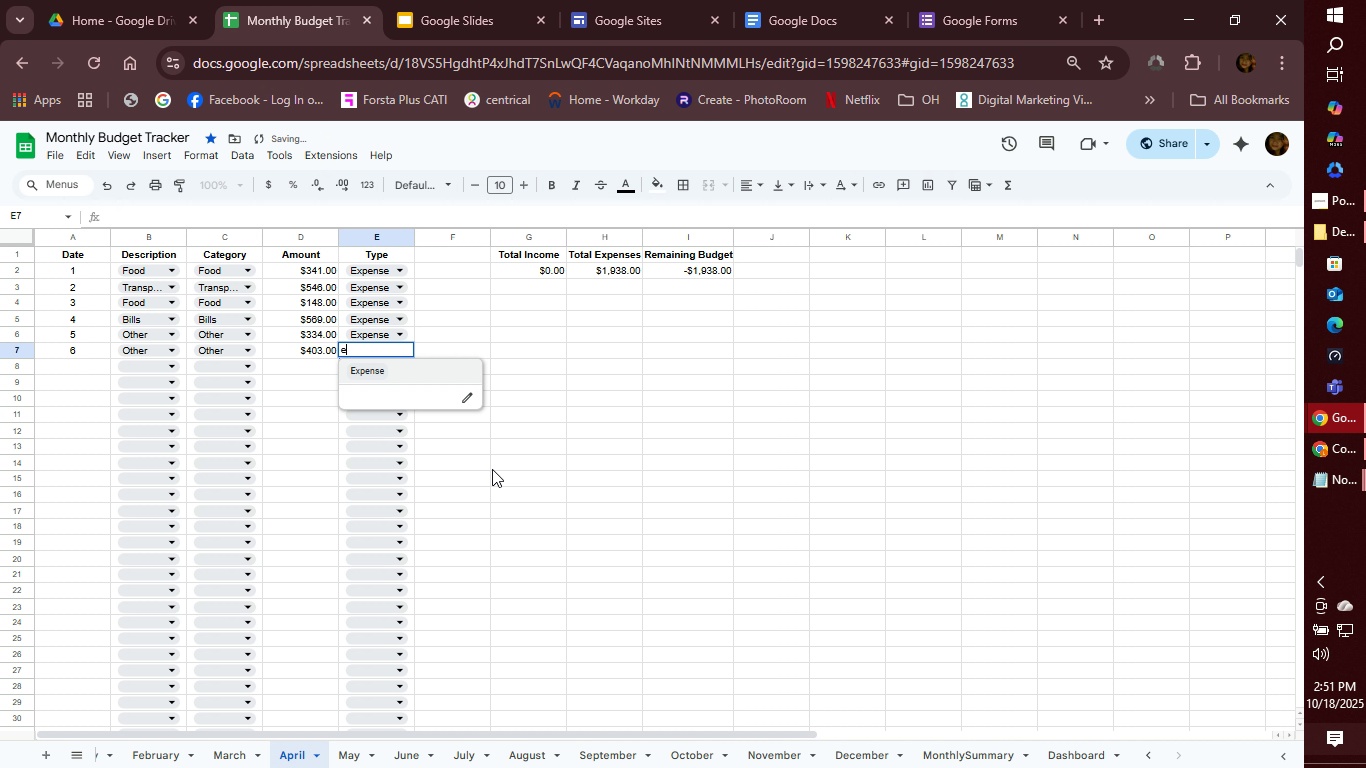 
key(Enter)
 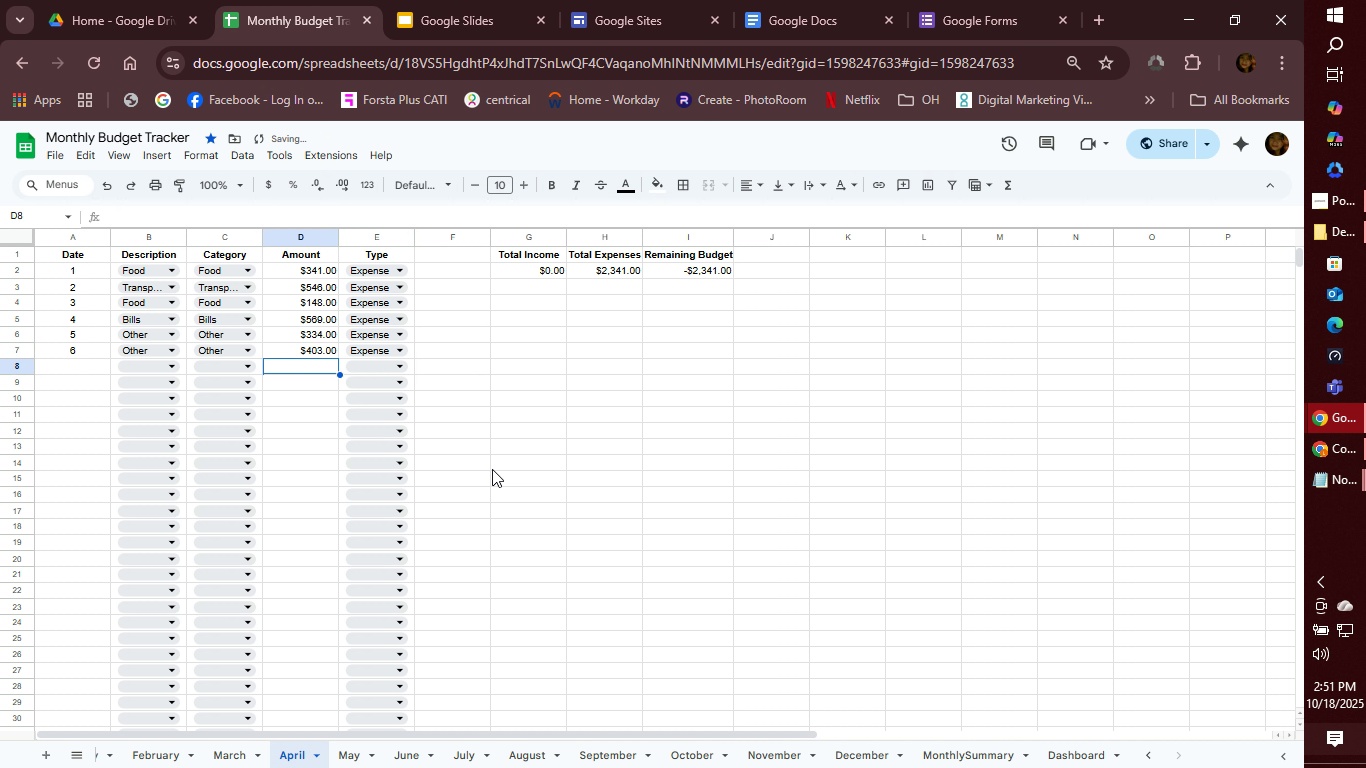 
key(ArrowLeft)
 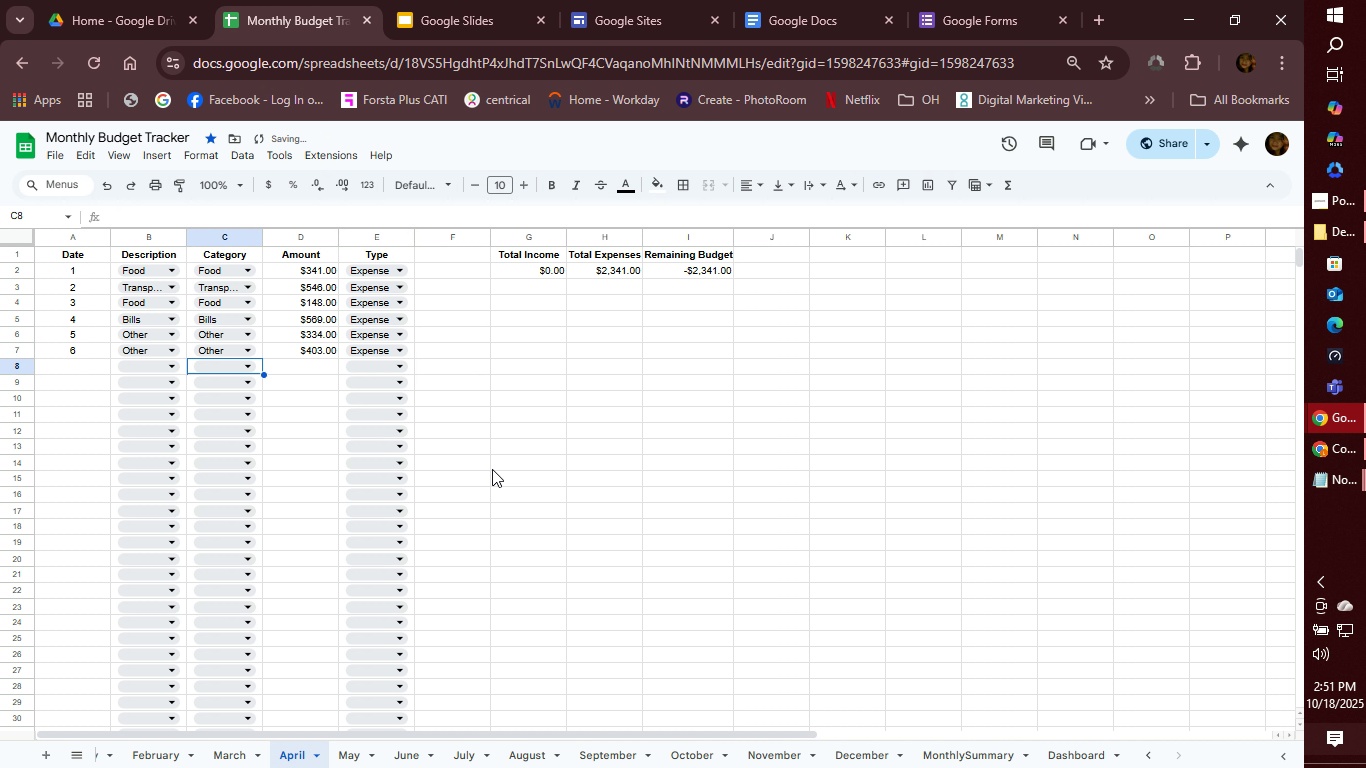 
key(ArrowLeft)
 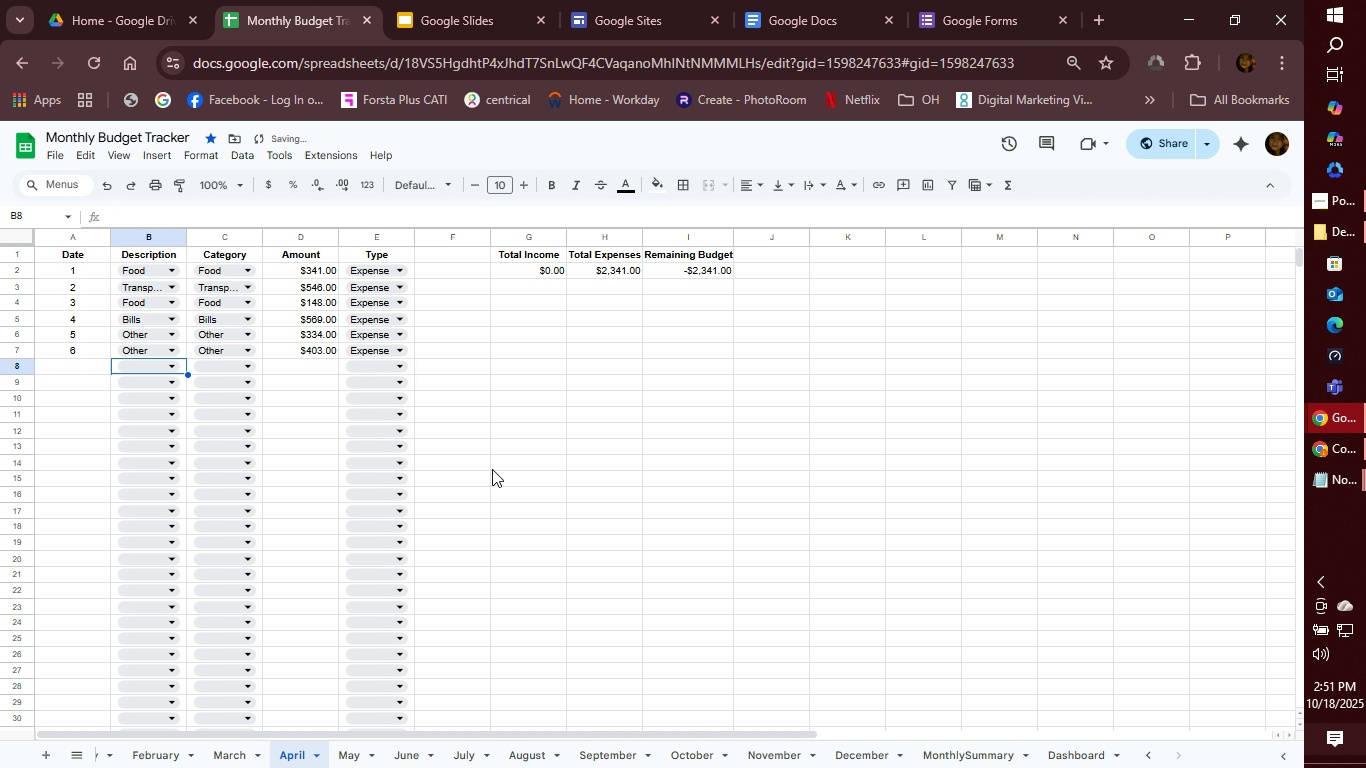 
key(ArrowLeft)
 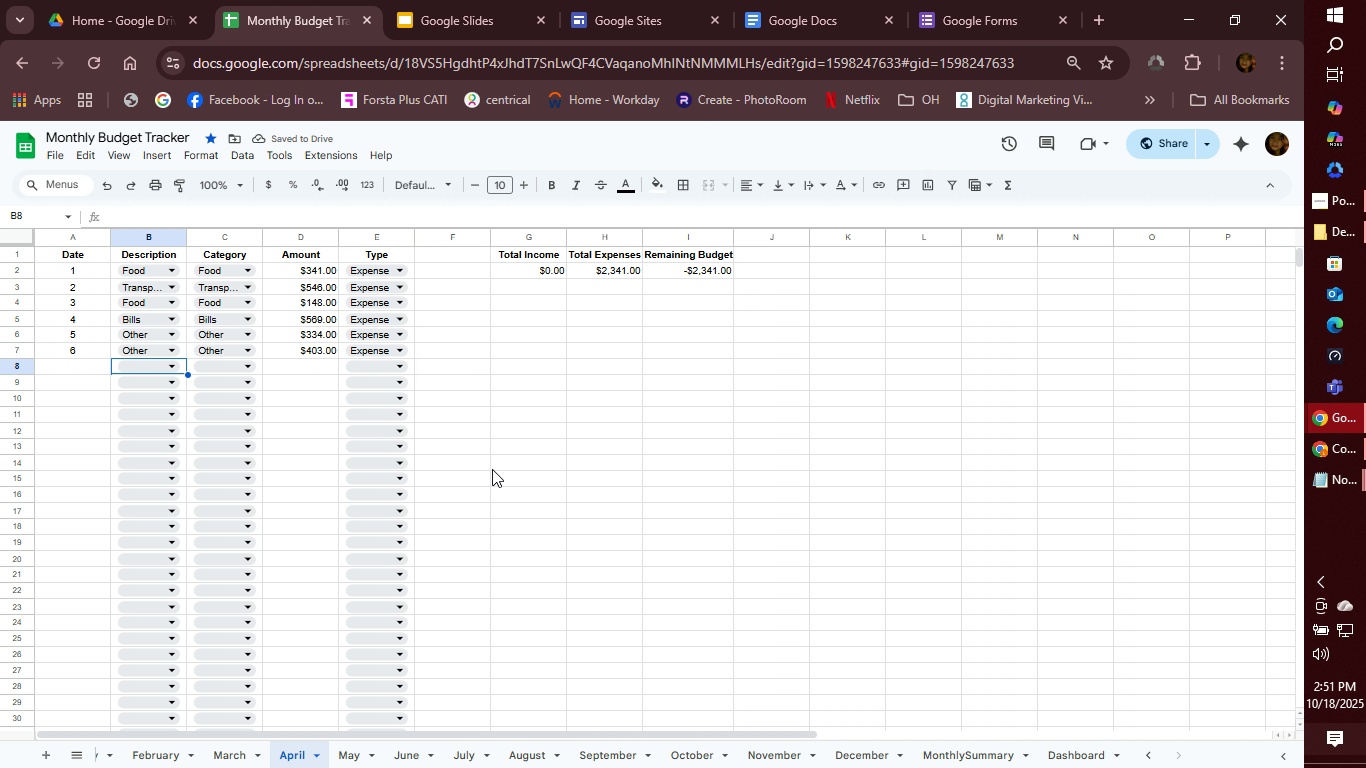 
key(ArrowLeft)
 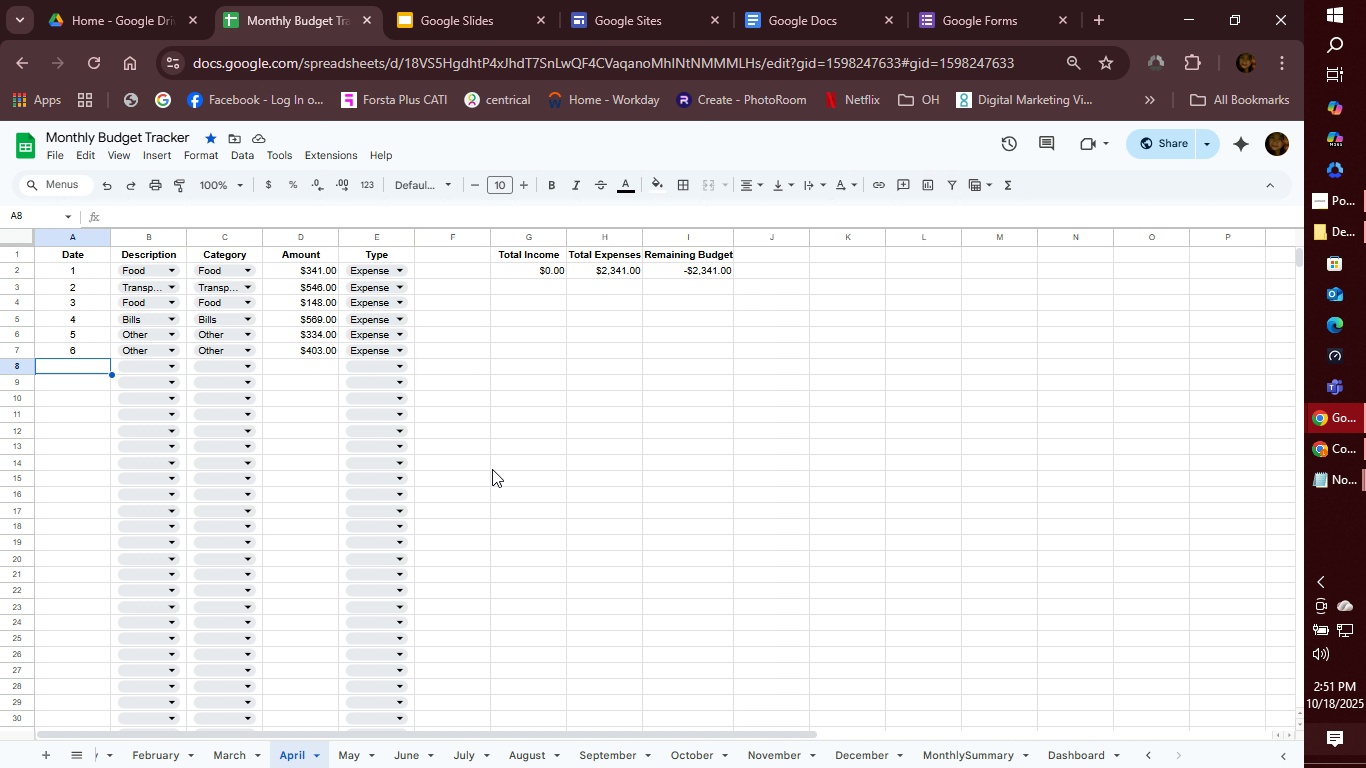 
key(7)
 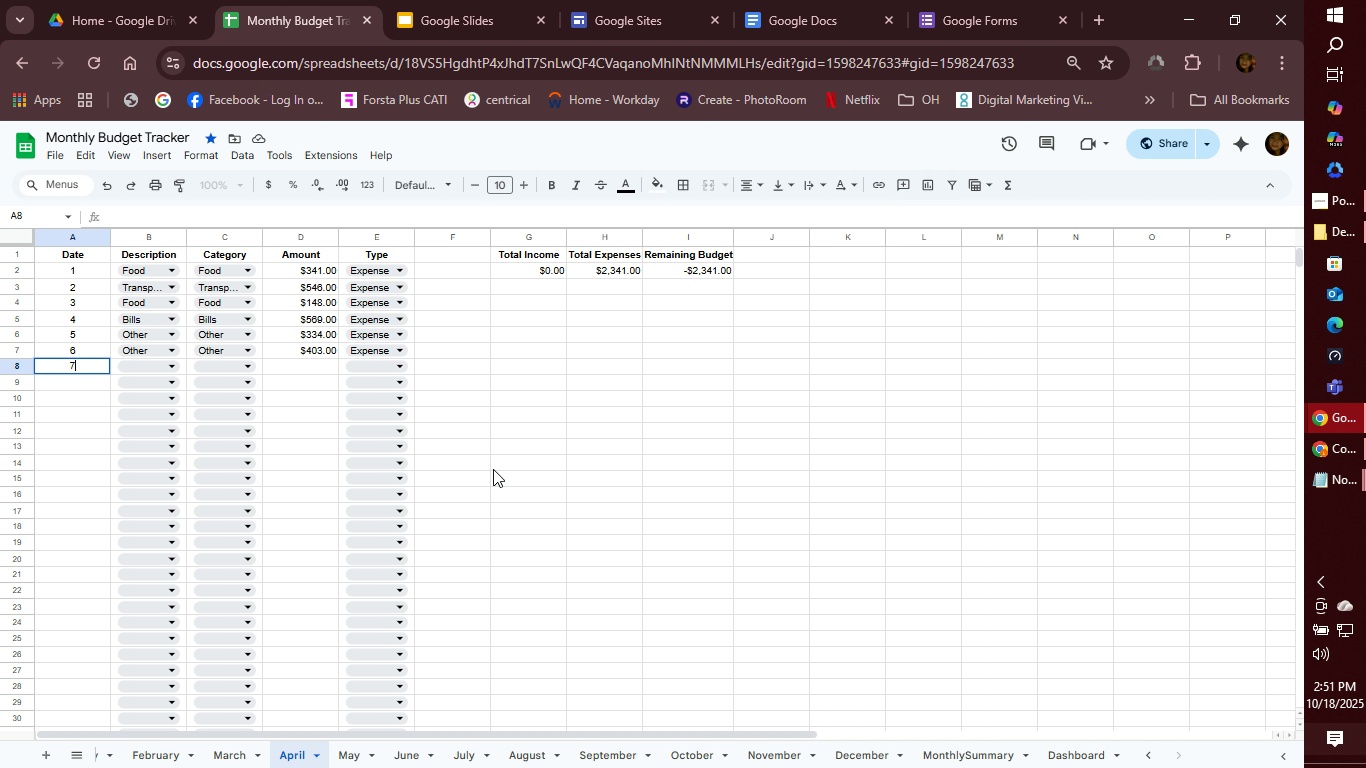 
key(Tab)
 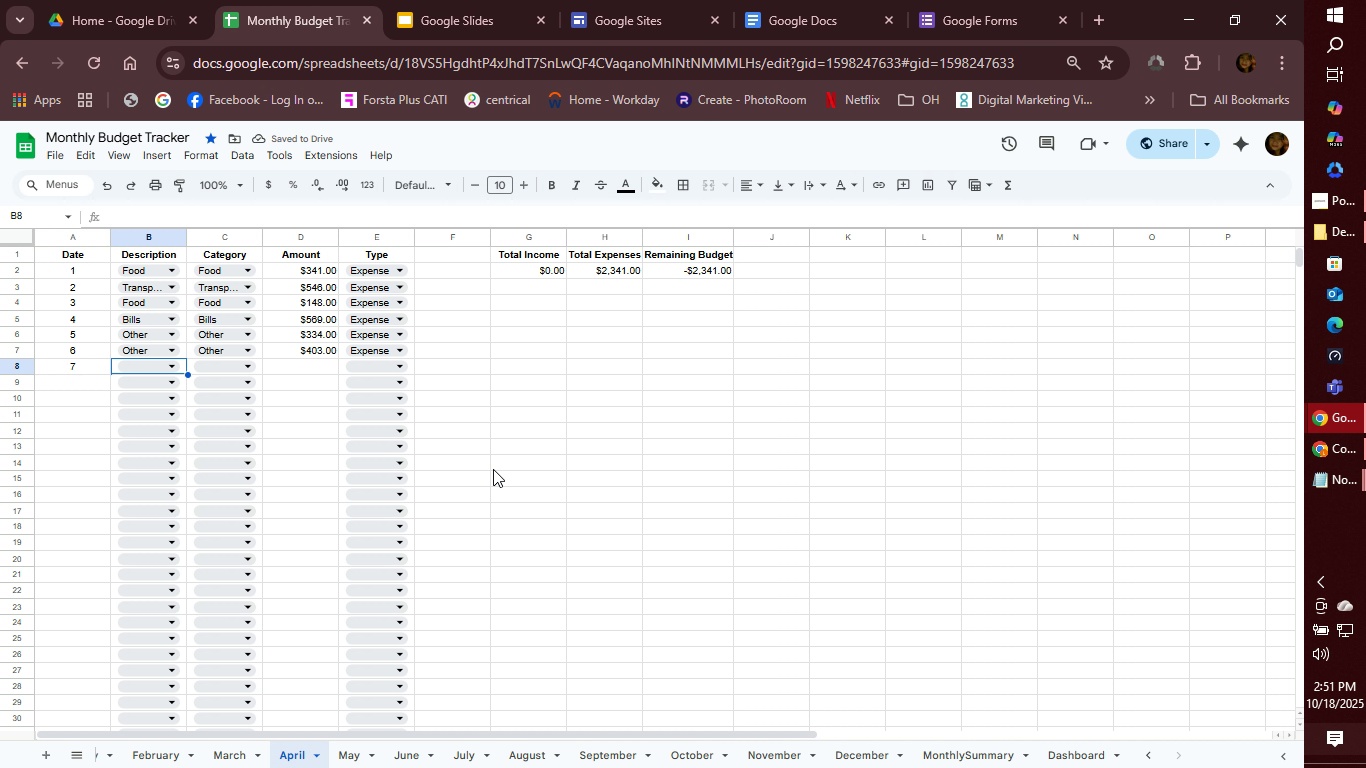 
type(sa)
key(Tab)
type(i)
key(Tab)
 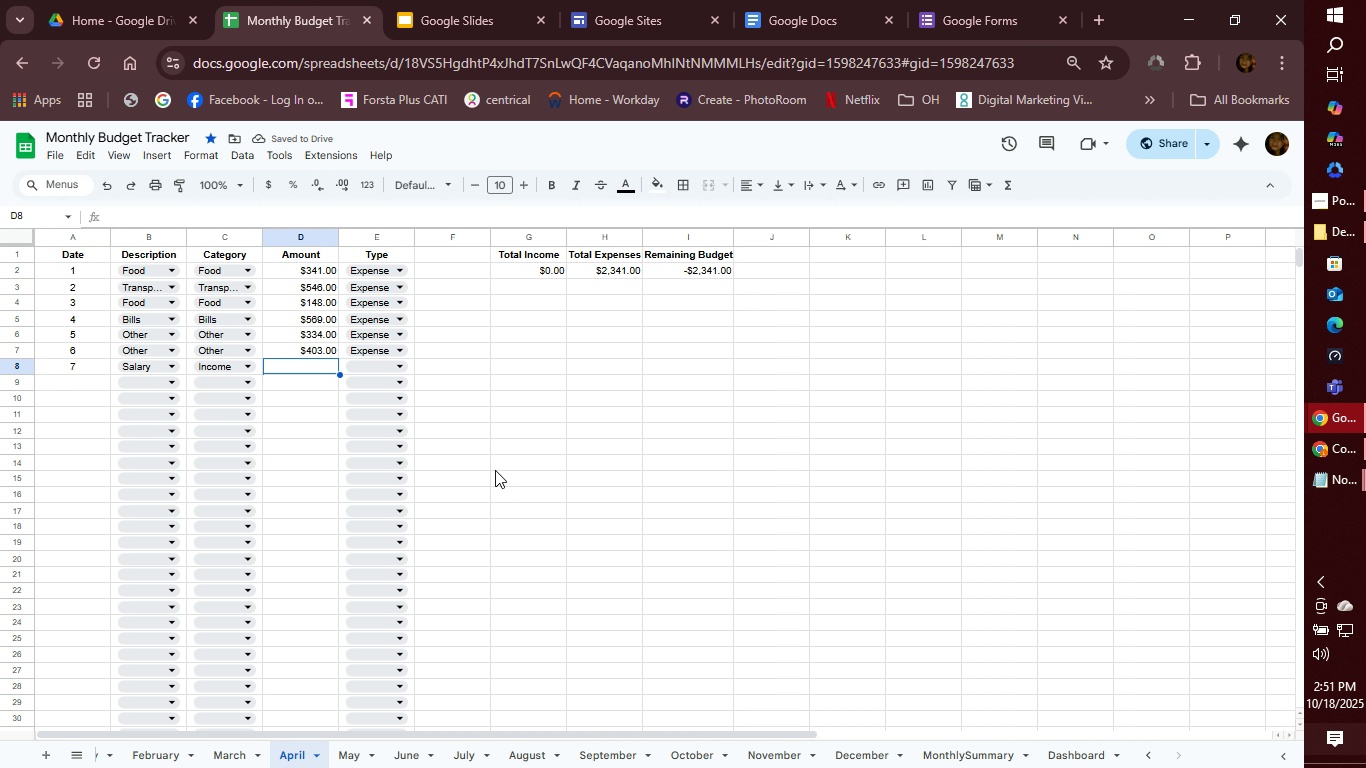 
type(3549)
key(Tab)
type(i)
key(Tab)
 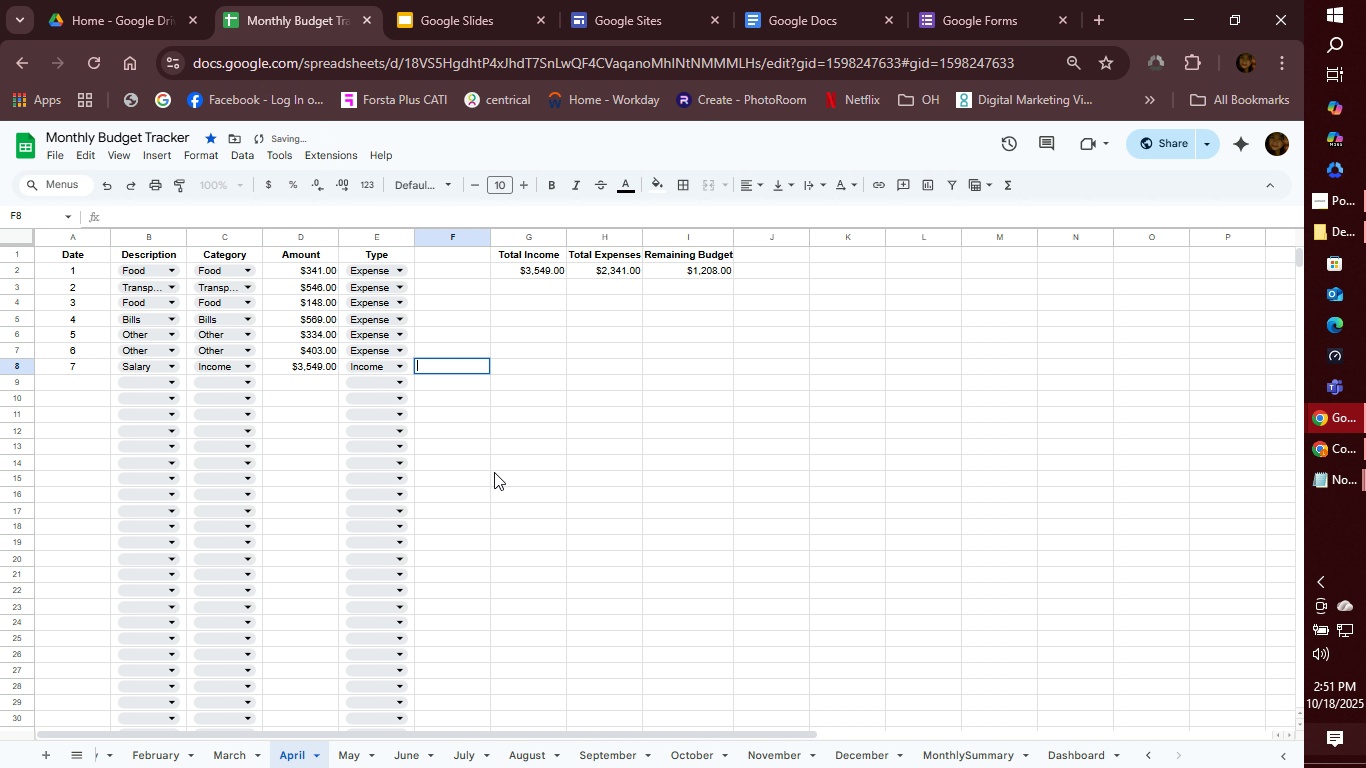 
key(Enter)
 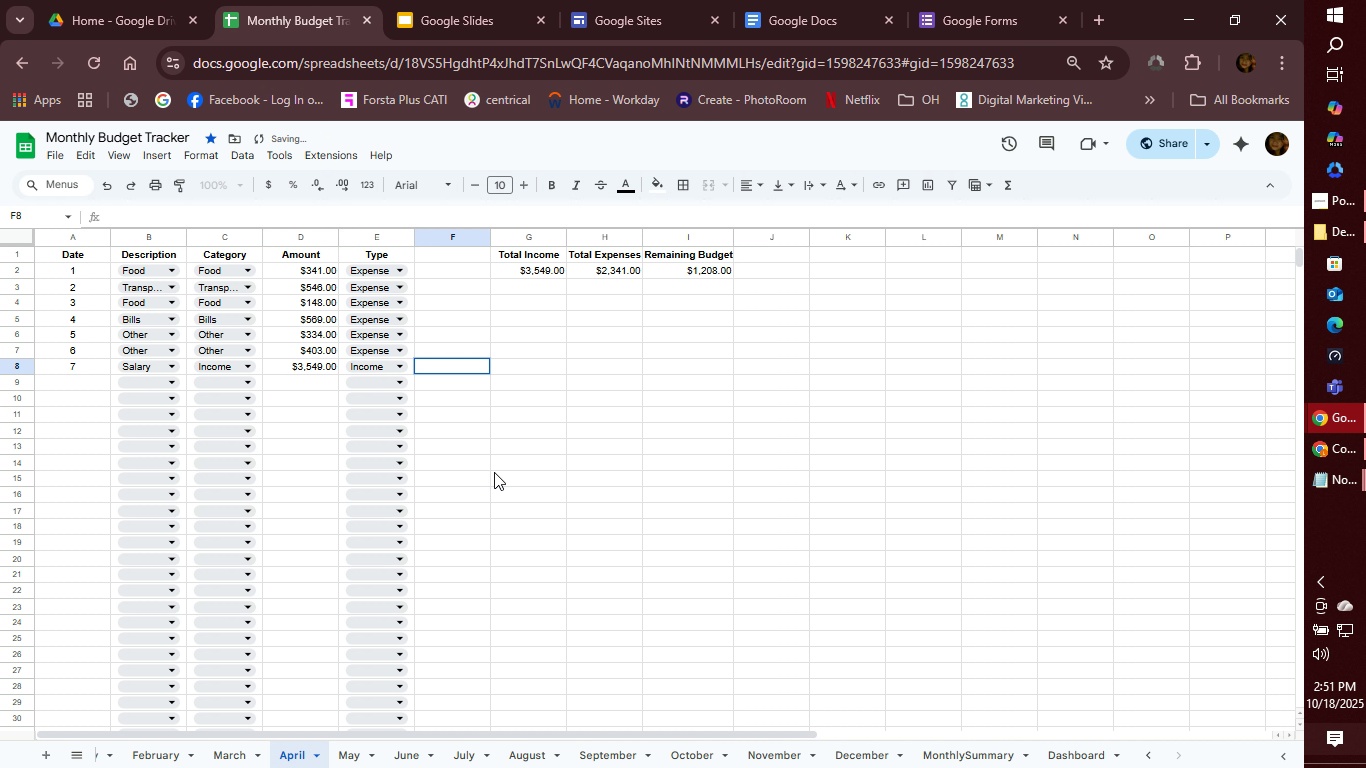 
key(Enter)
 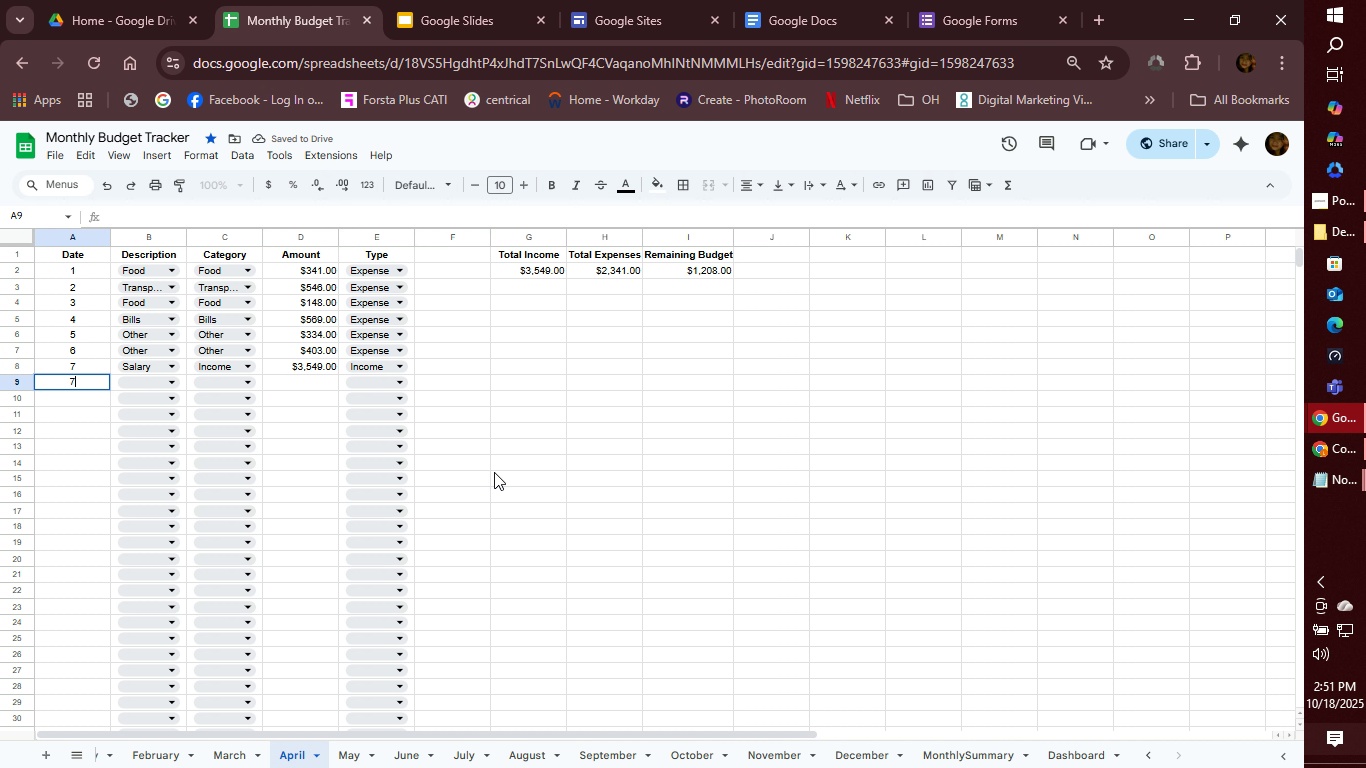 
type(7)
key(Tab)
type(foo)
key(Tab)
type(foo)
key(Tab)
 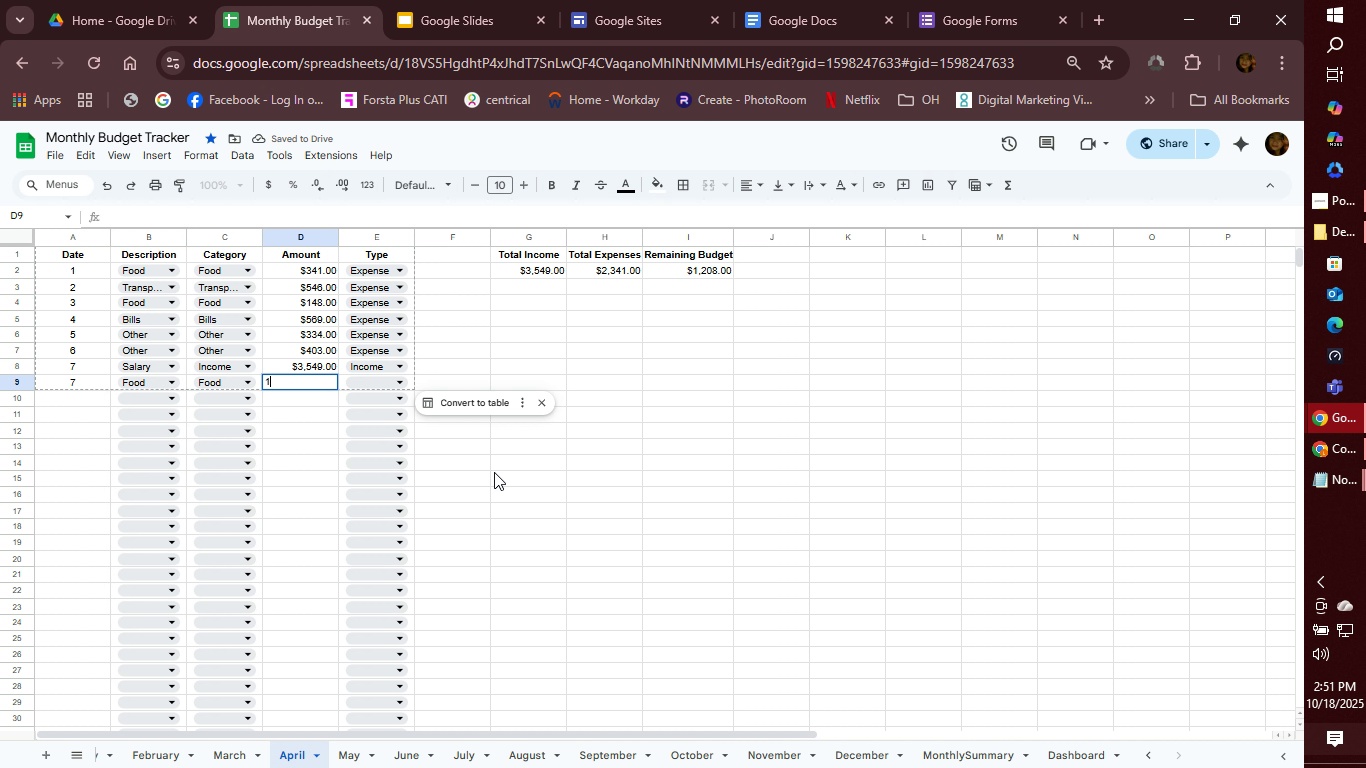 
type(124)
key(Tab)
type(e)
 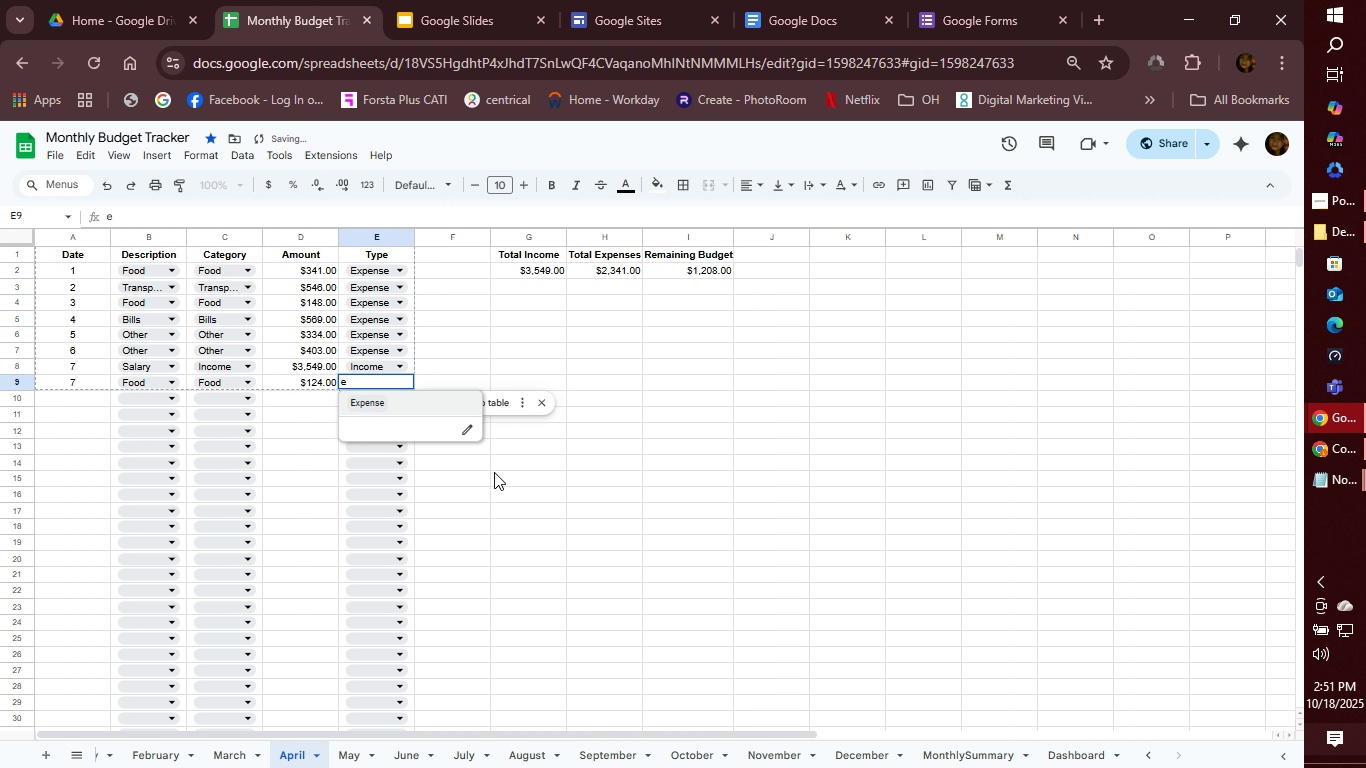 
key(Enter)
 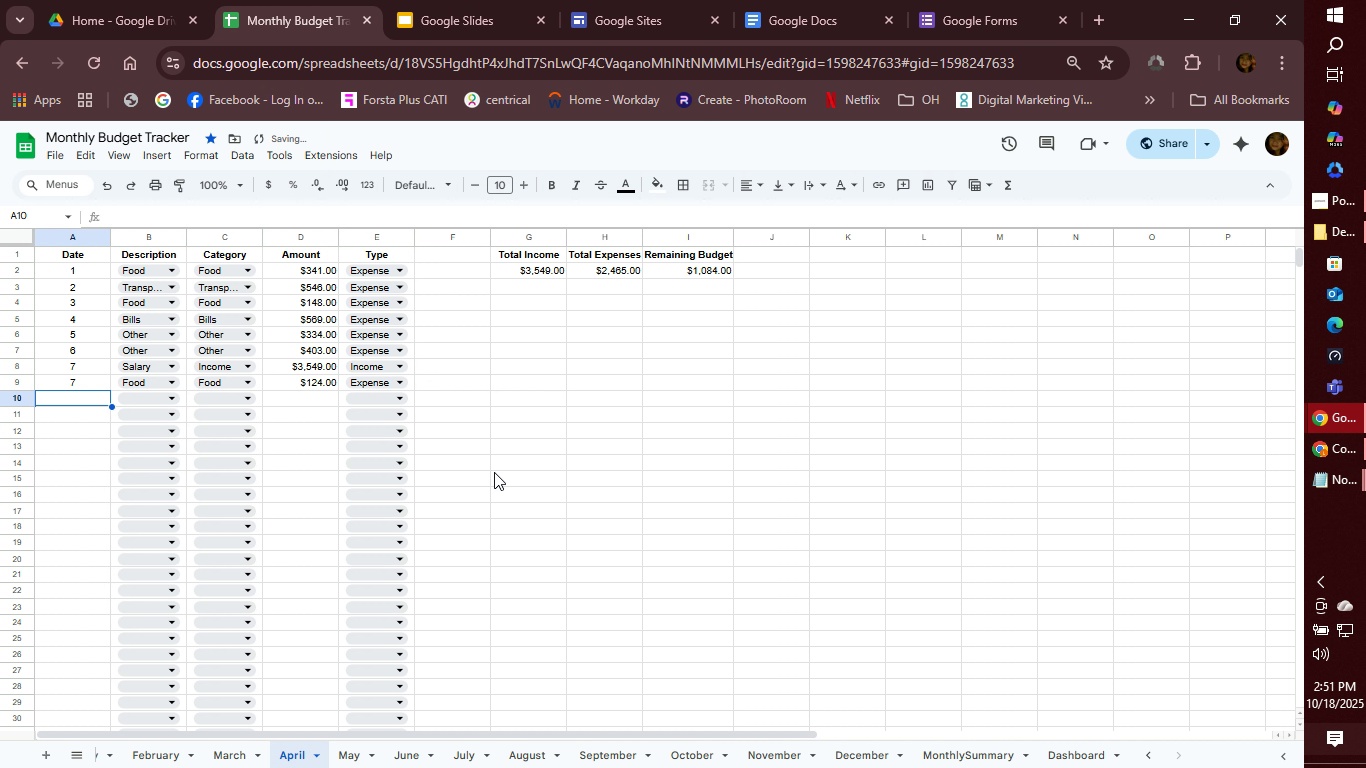 
key(Enter)
 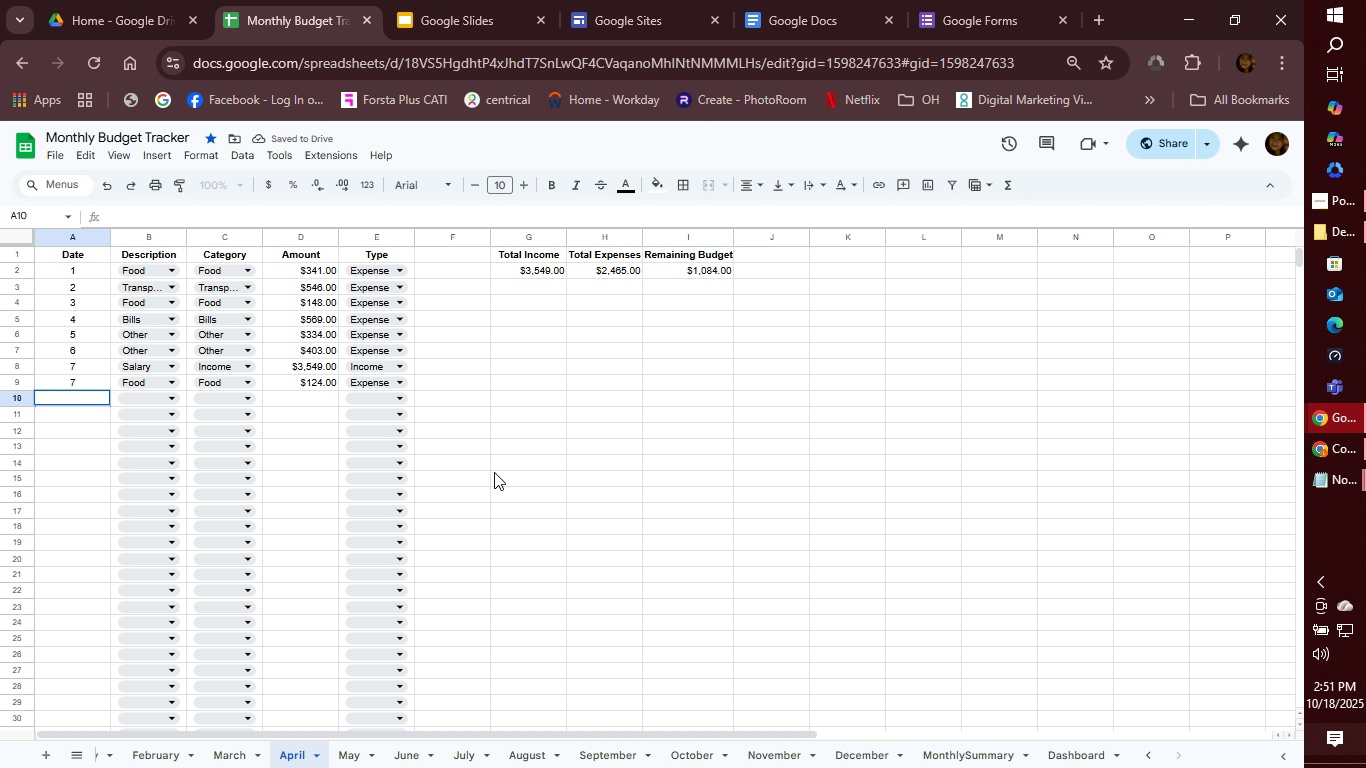 
type(8)
key(Tab)
type(en)
key(Tab)
type(en)
key(Tab)
 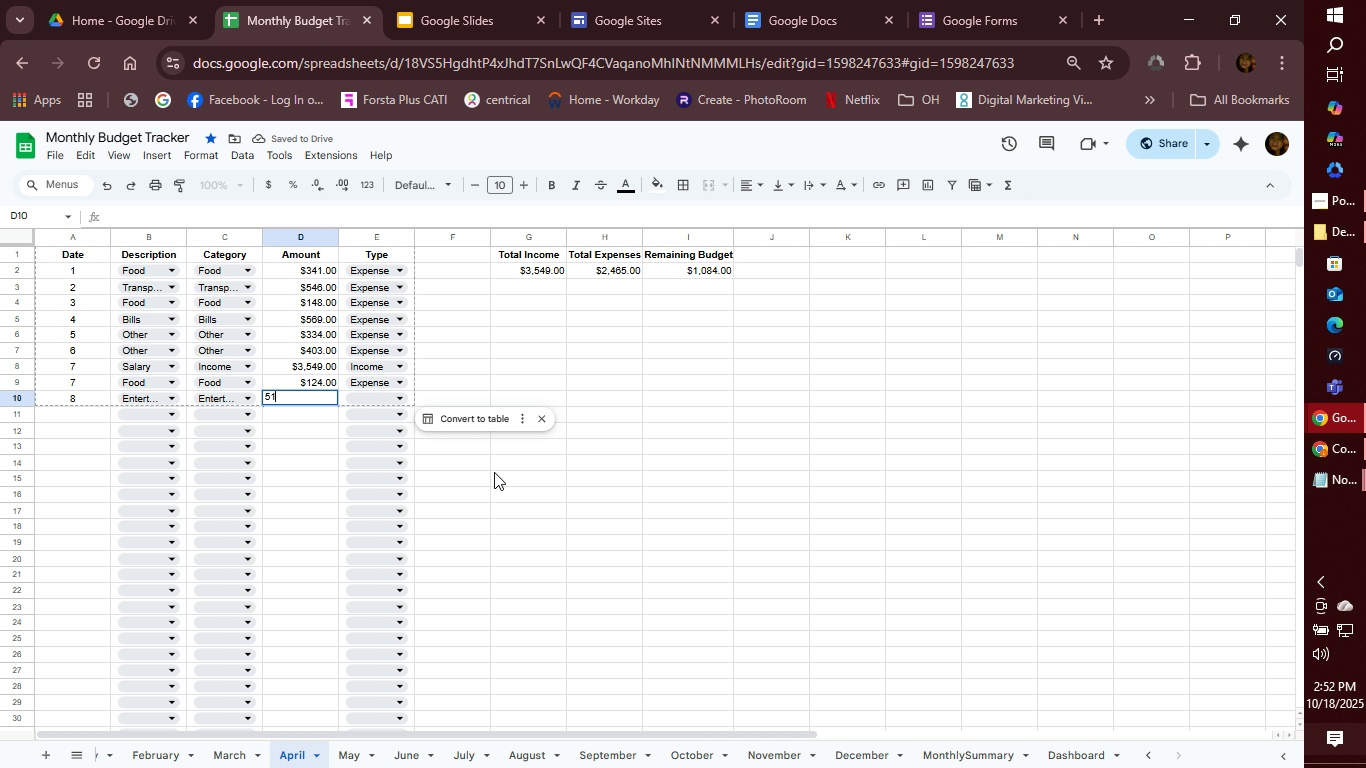 
type(514)
key(Tab)
type(e)
 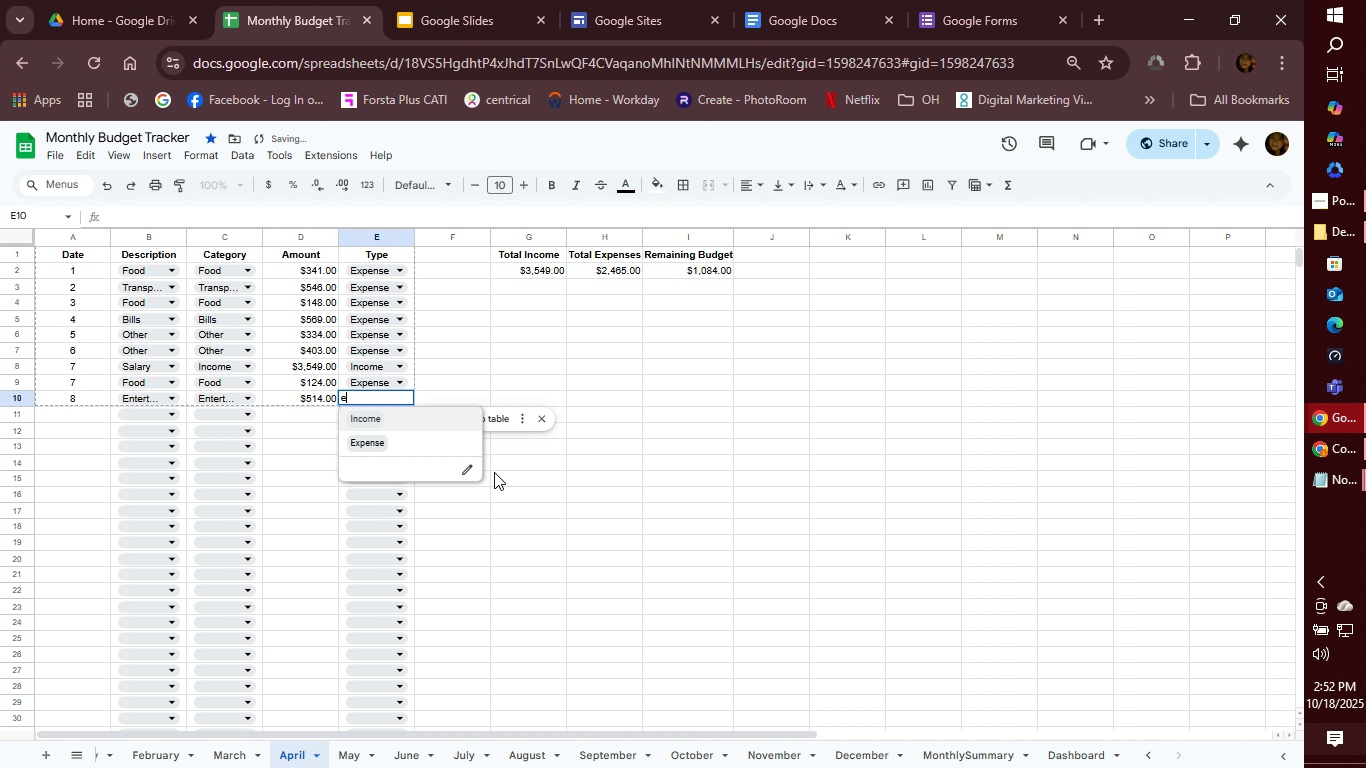 
key(Enter)
 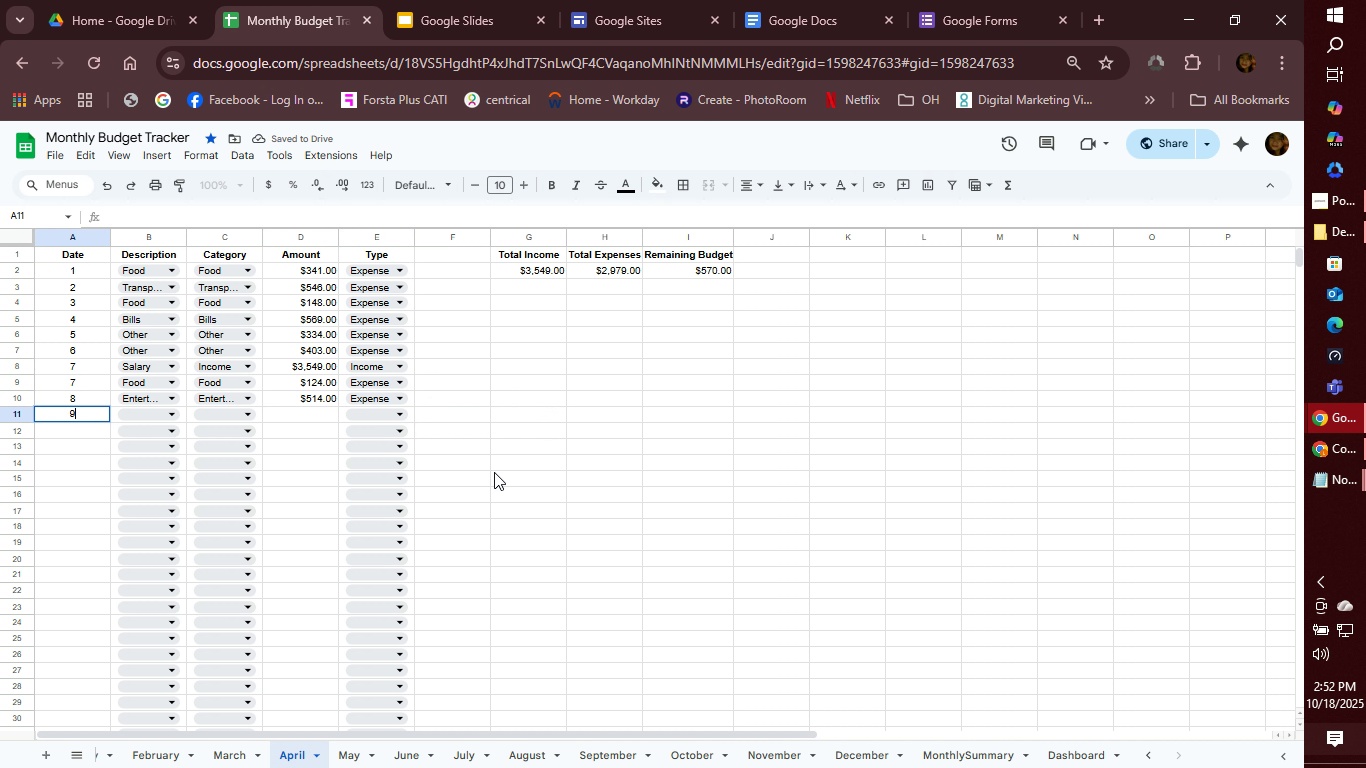 
type(9)
key(Tab)
type(fo)
key(Tab)
type(fo)
key(Tab)
 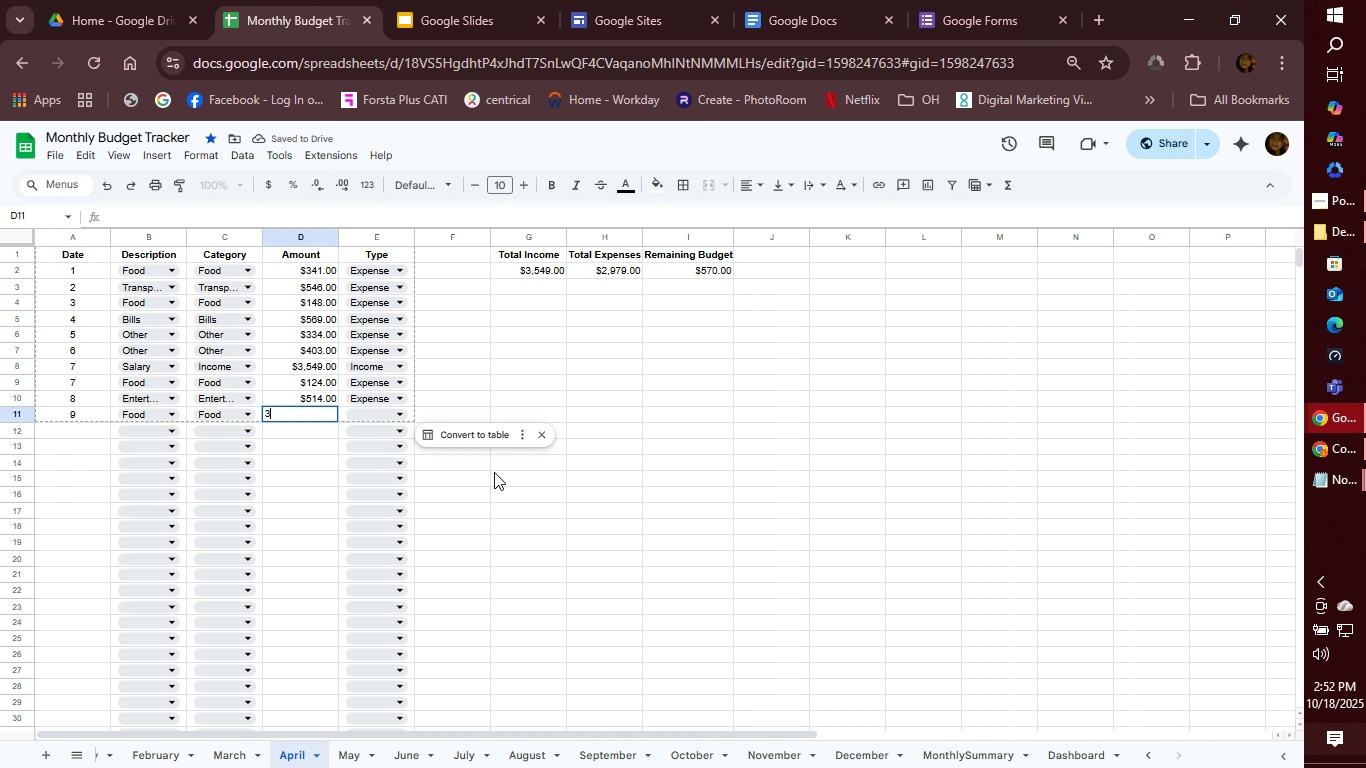 
type(341)
key(Tab)
type(e])
key(Backspace)
 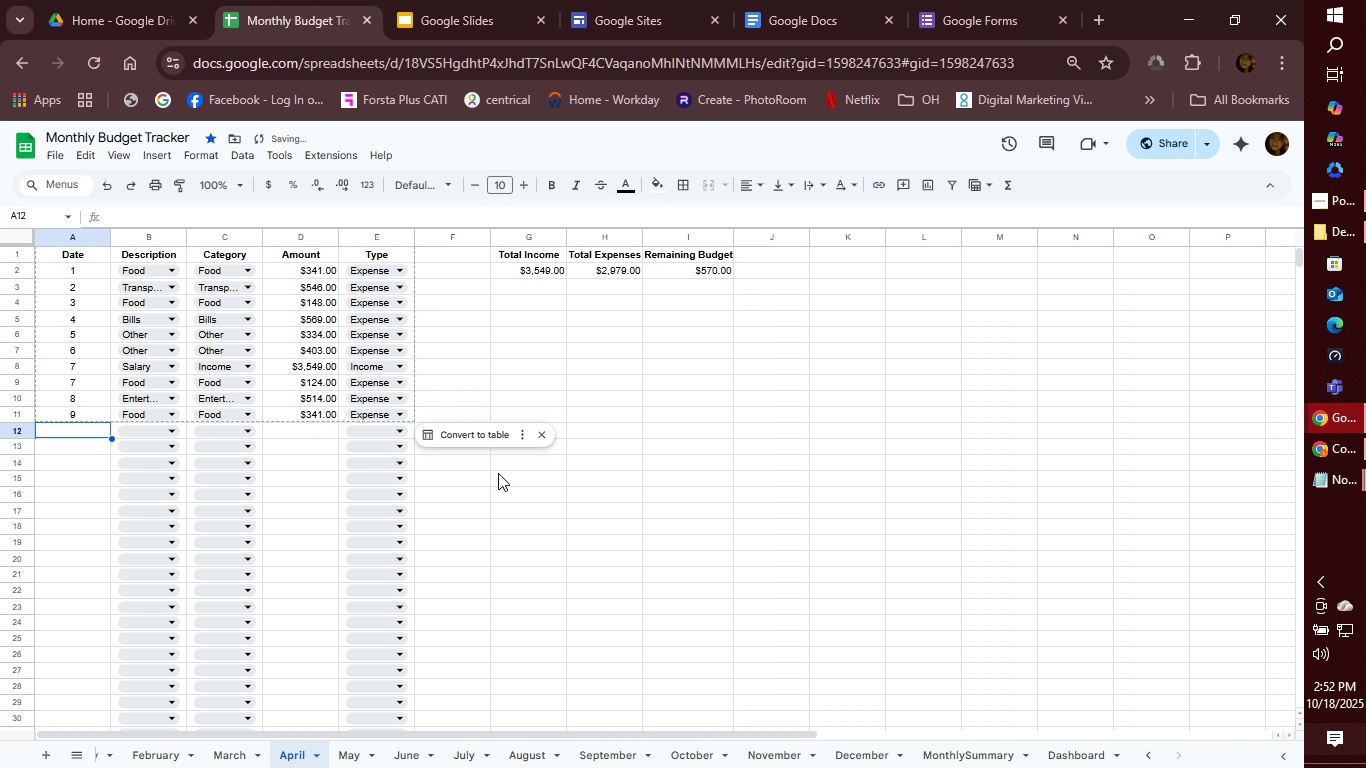 
key(Enter)
 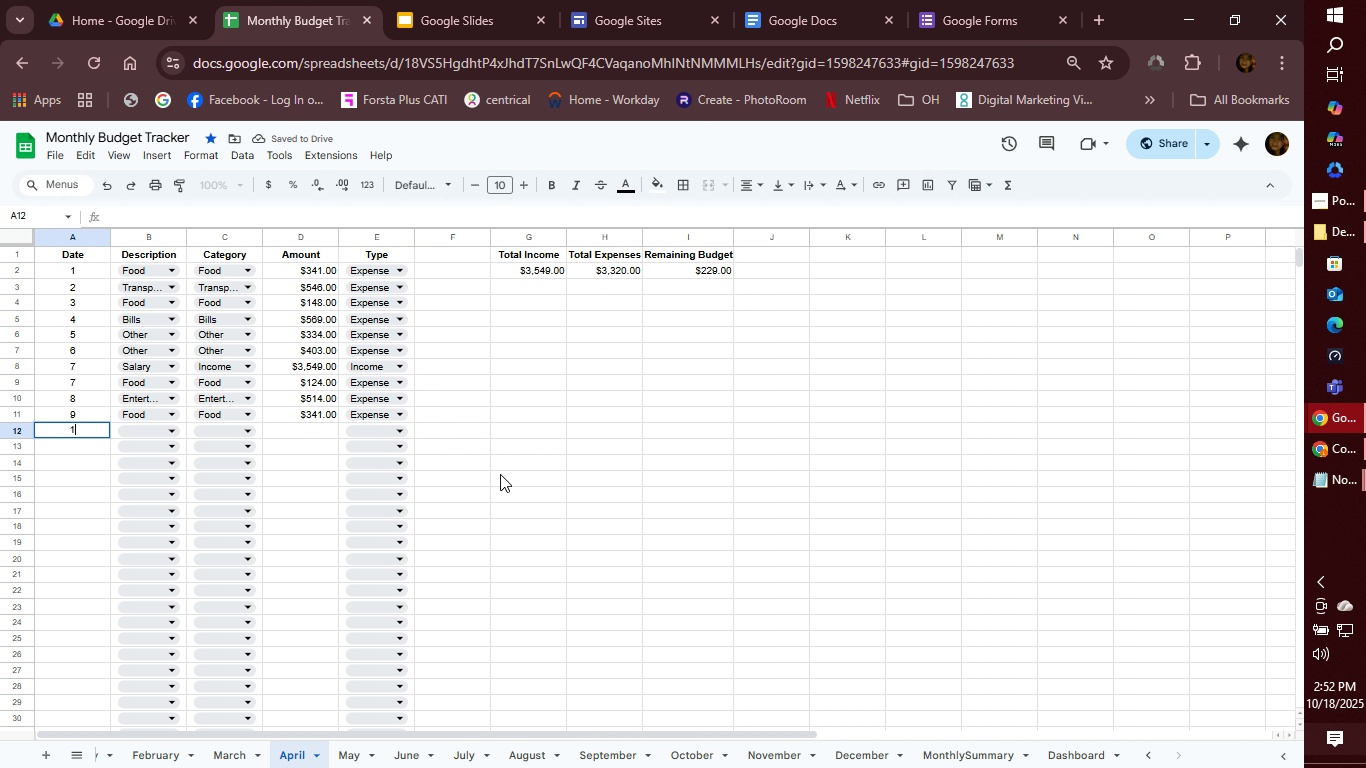 
wait(5.35)
 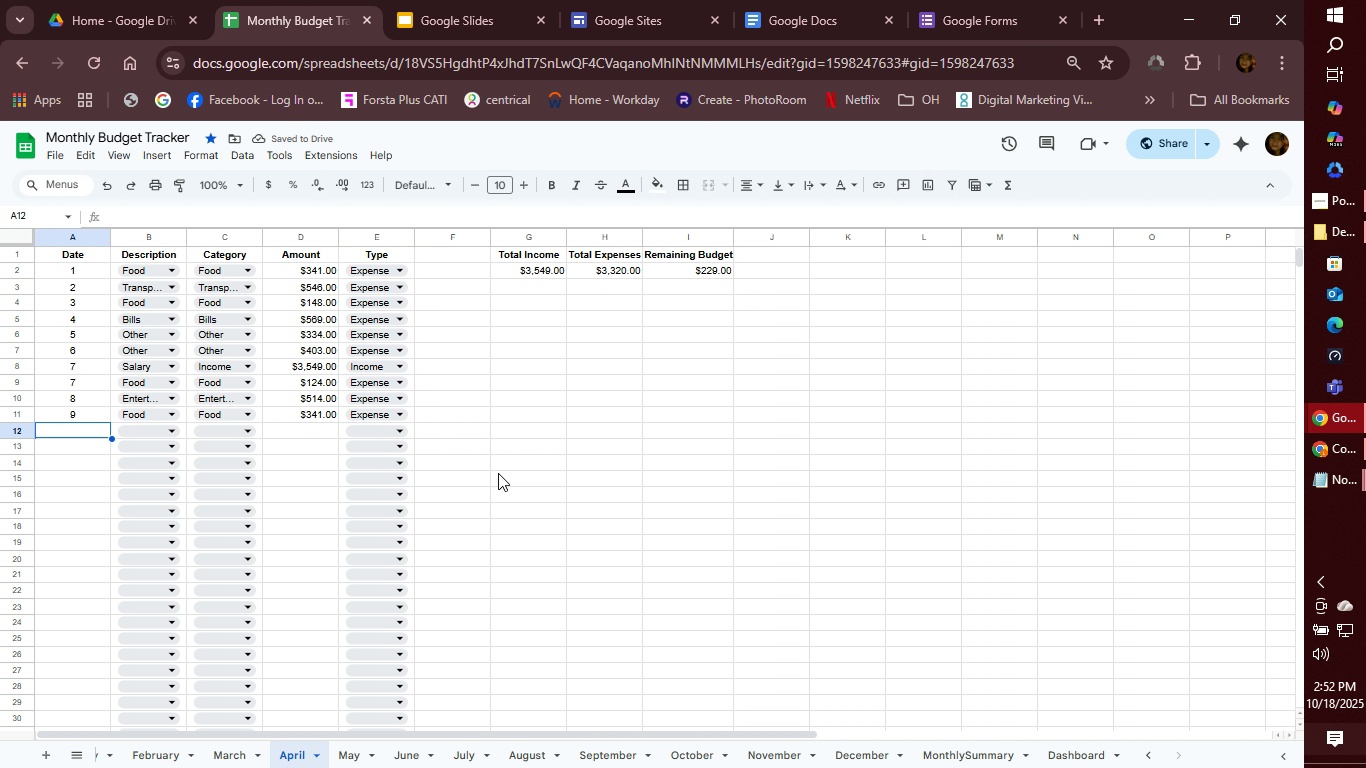 
type(10)
key(Tab)
type(sh)
key(Tab)
type(sh)
key(Tab)
 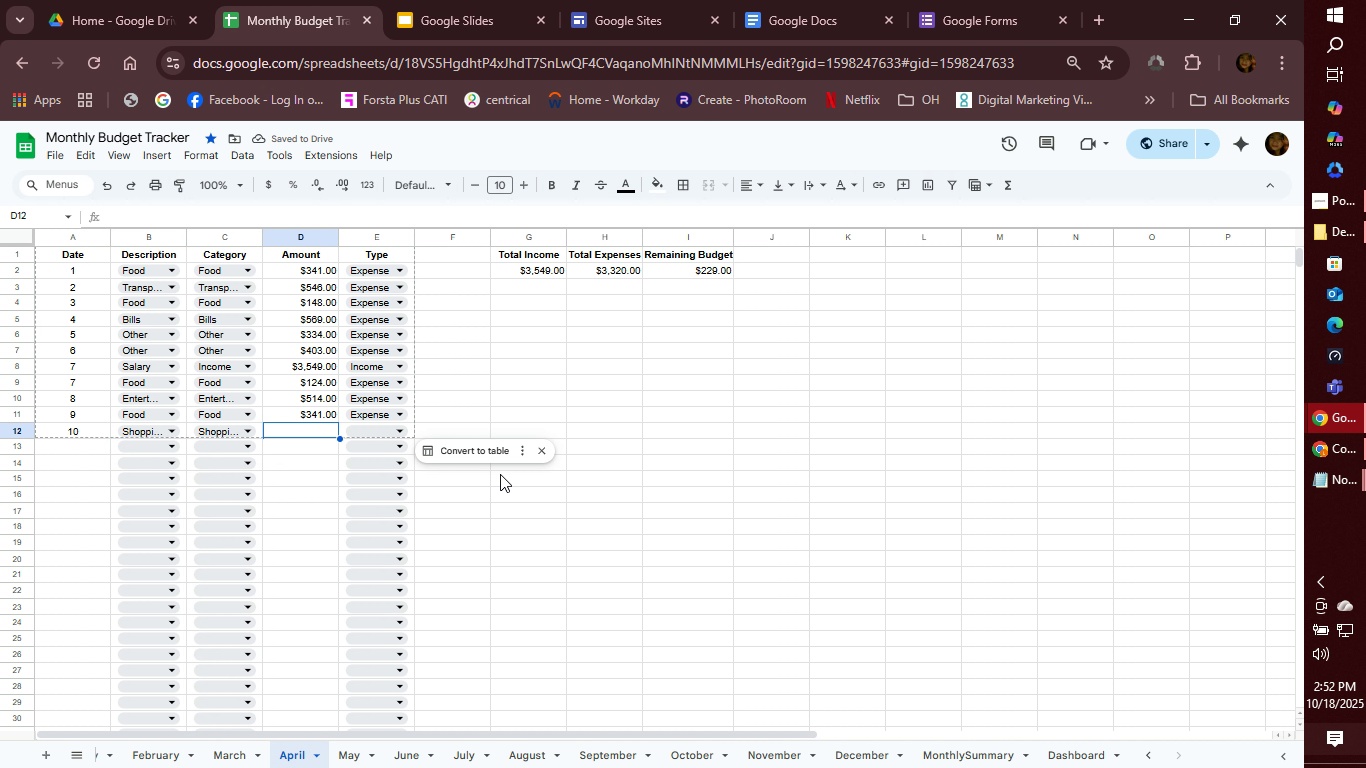 
type(358)
key(Tab)
type(e)
 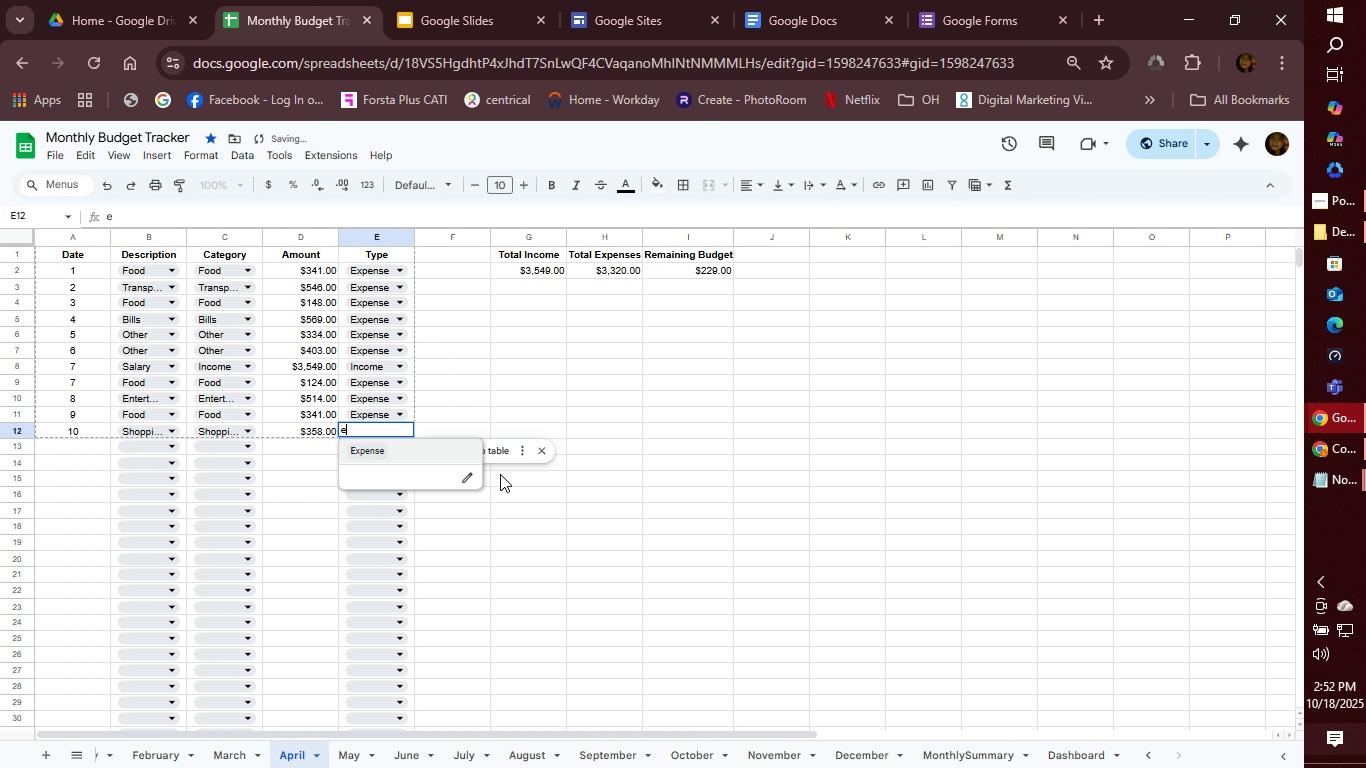 
key(Enter)
 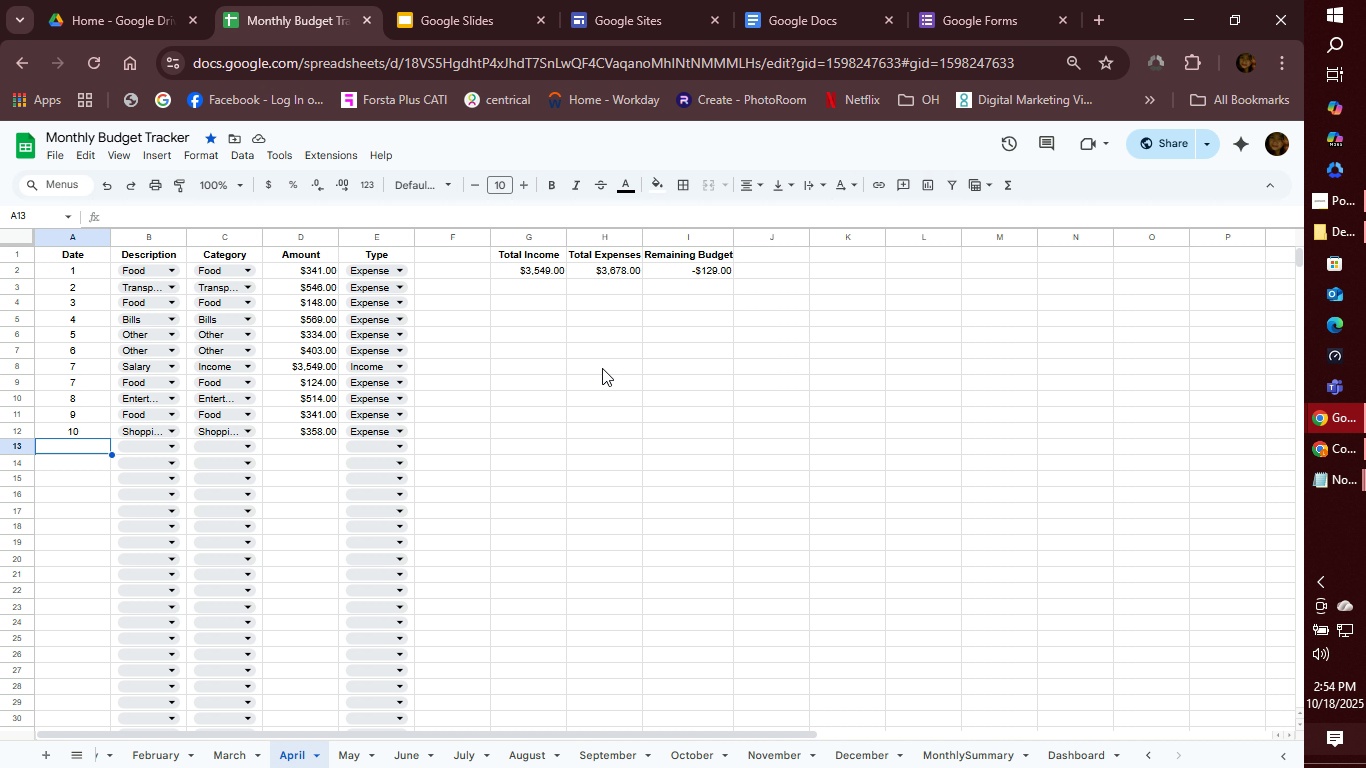 
wait(80.41)
 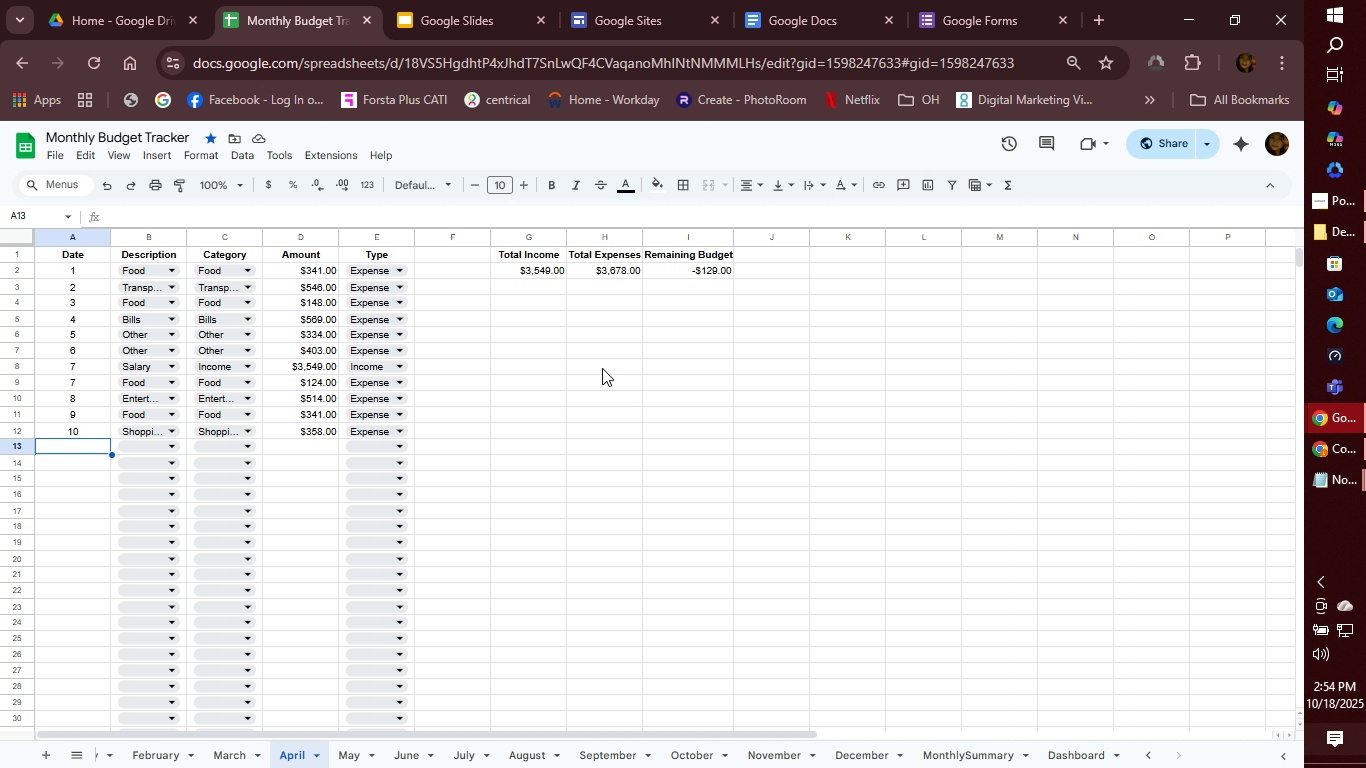 
left_click([307, 371])
 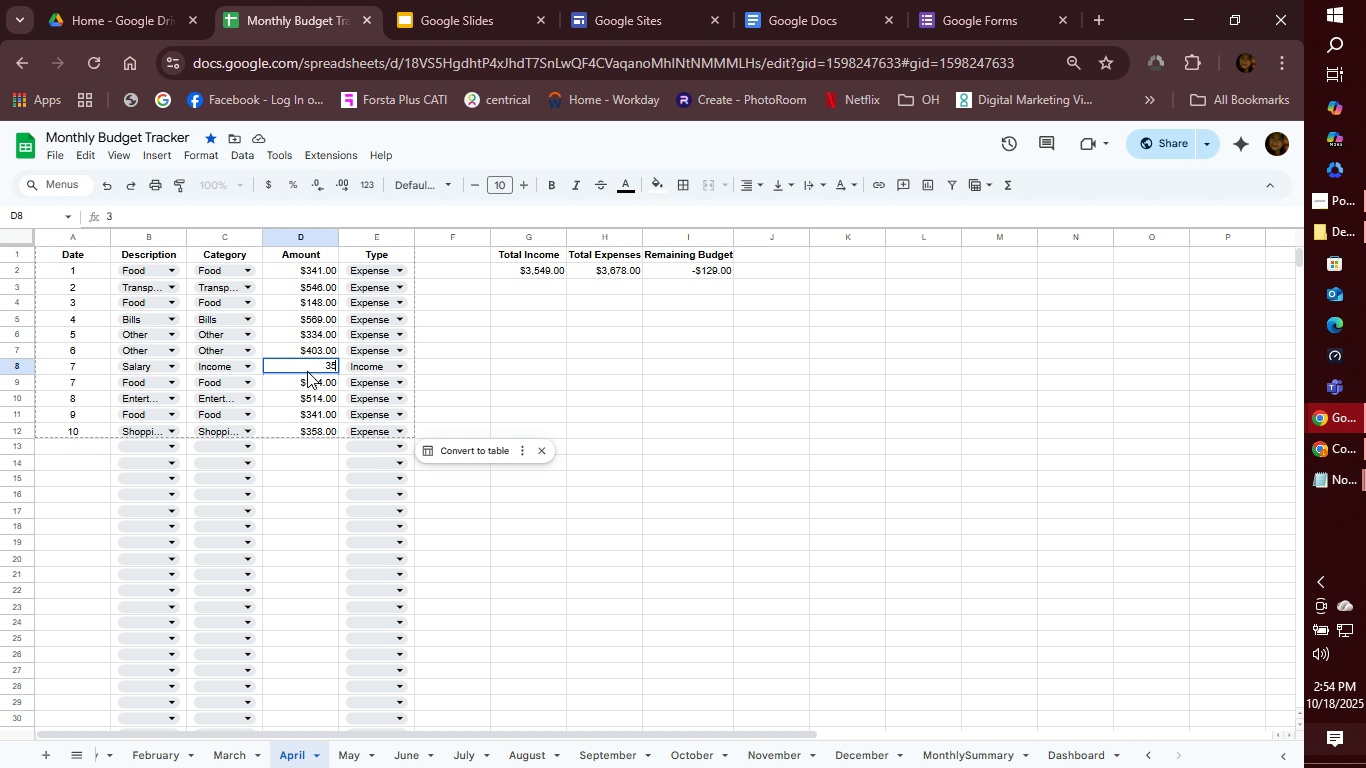 
type(3594)
 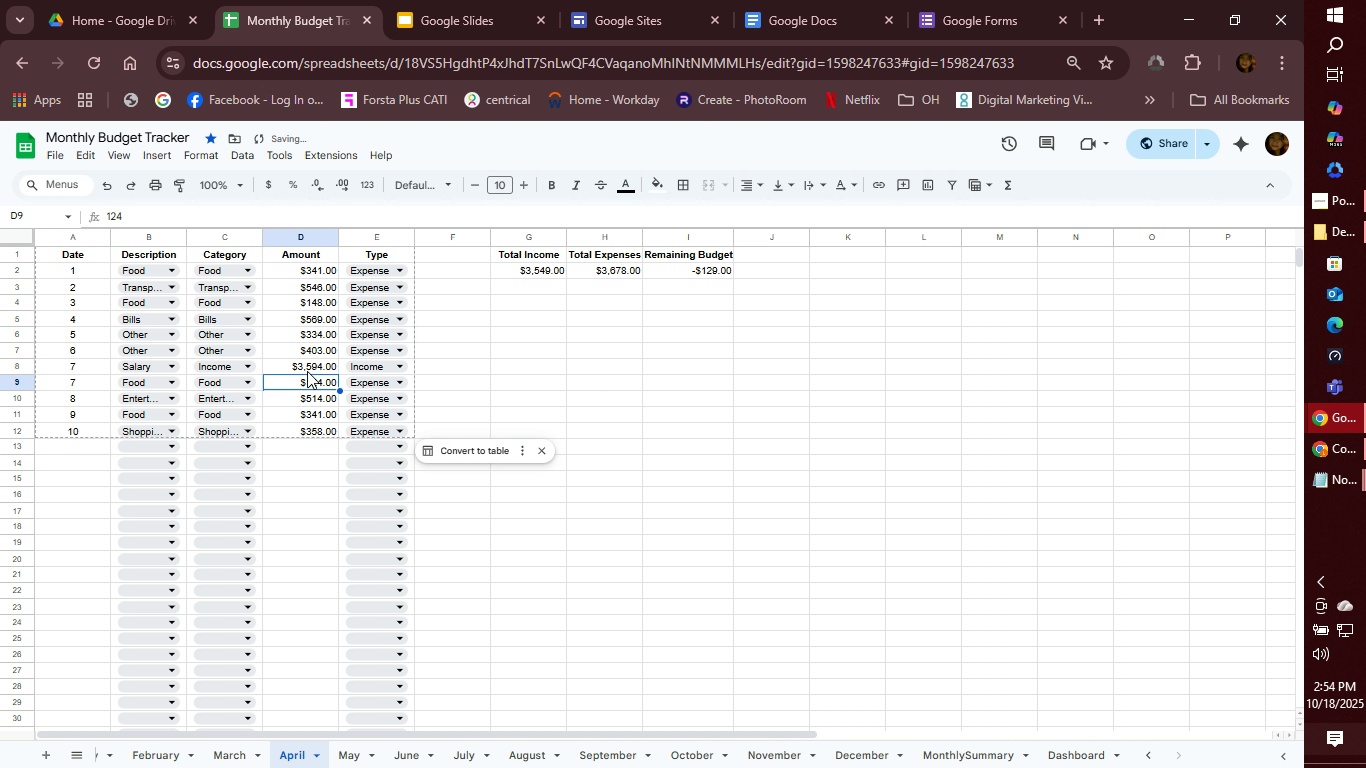 
key(Enter)